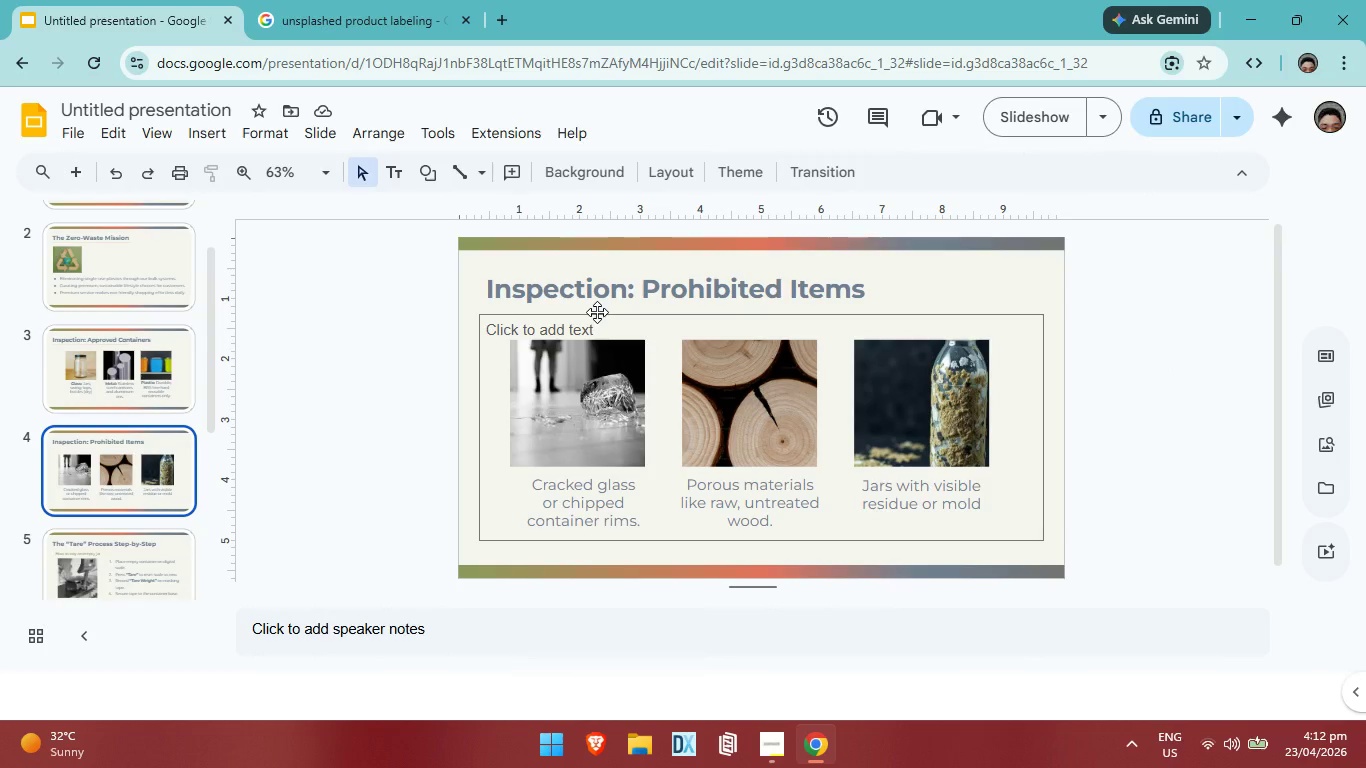 
scroll: coordinate [141, 439], scroll_direction: none, amount: 0.0
 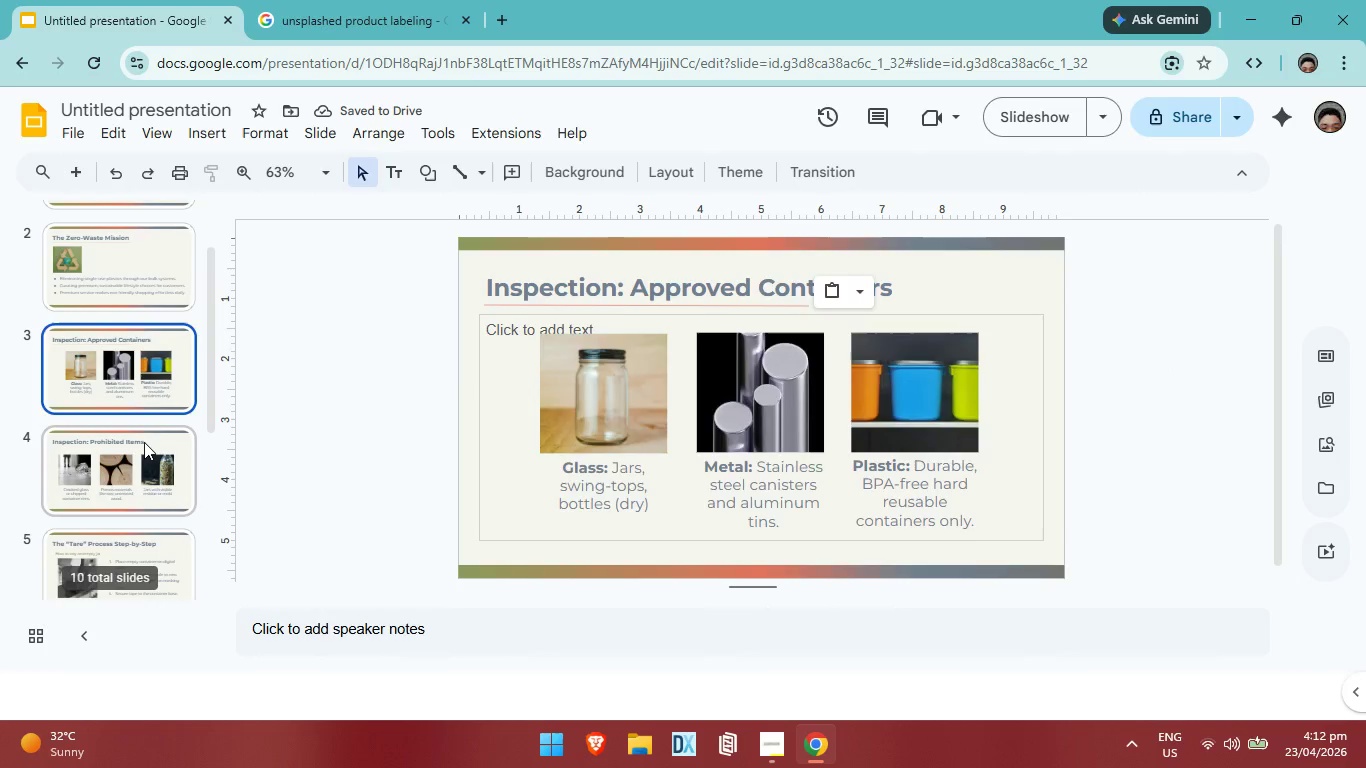 
left_click([597, 309])
 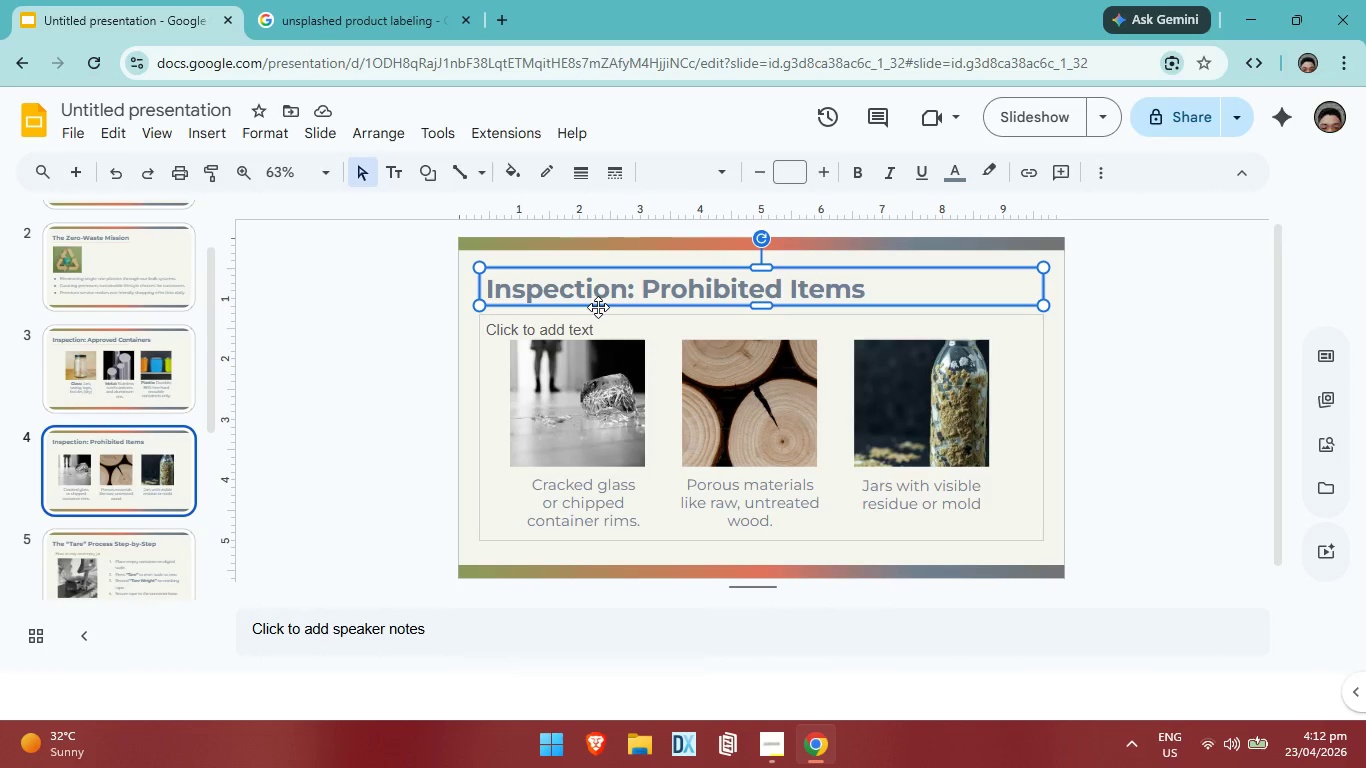 
key(Control+V)
 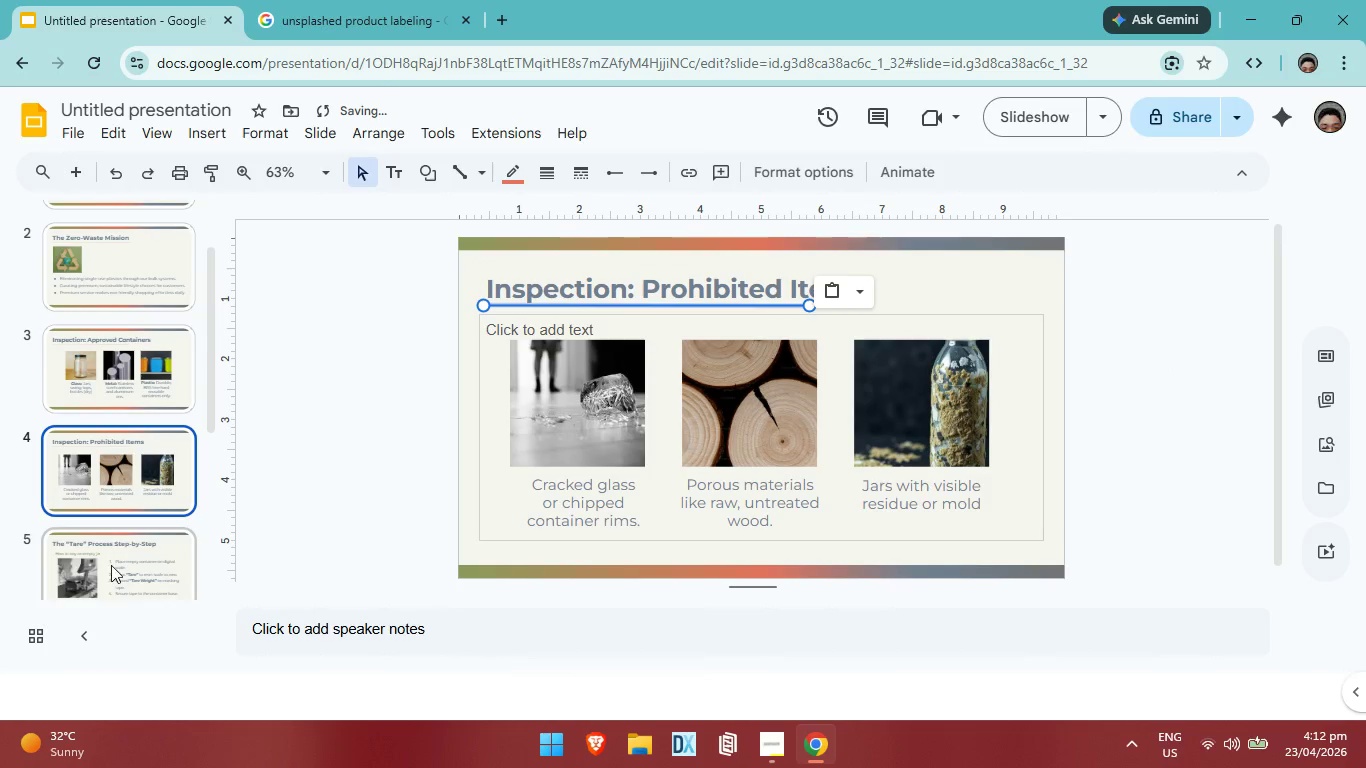 
left_click([111, 565])
 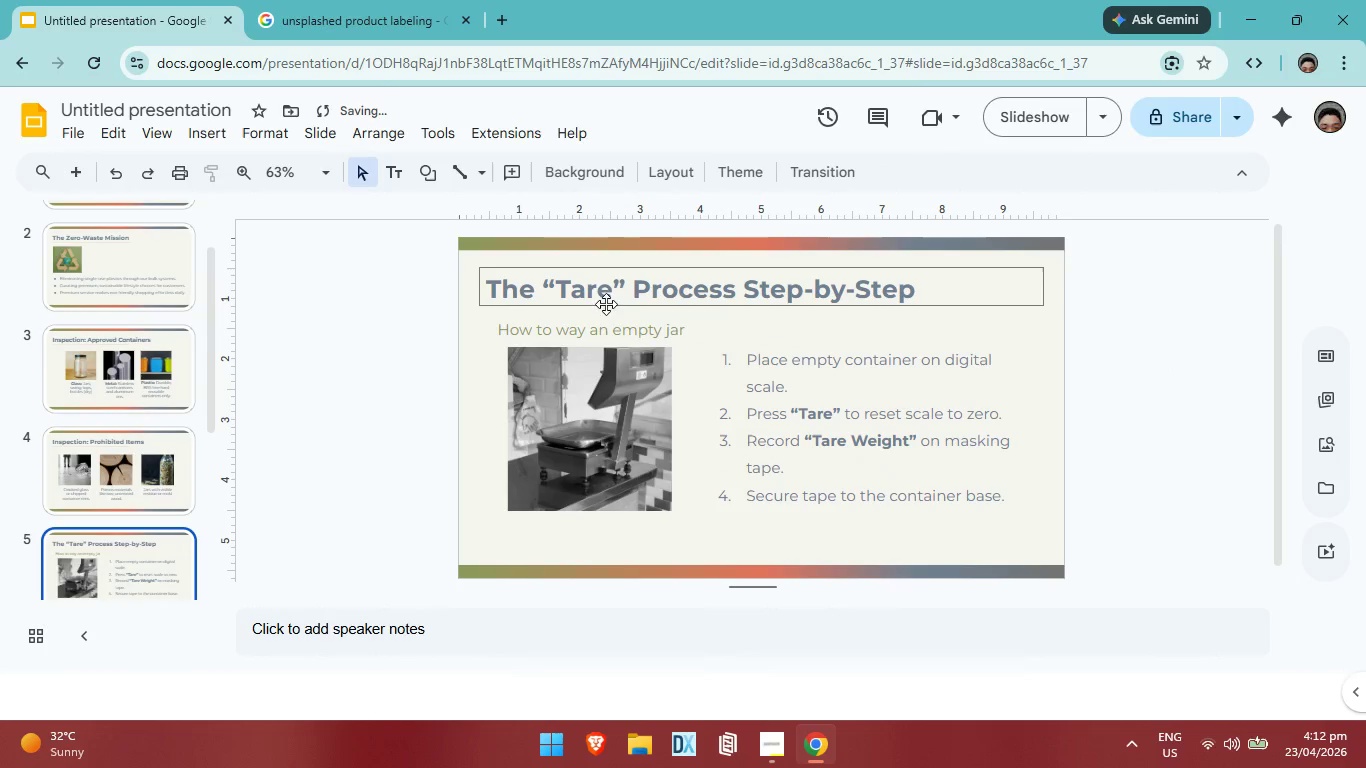 
left_click([607, 301])
 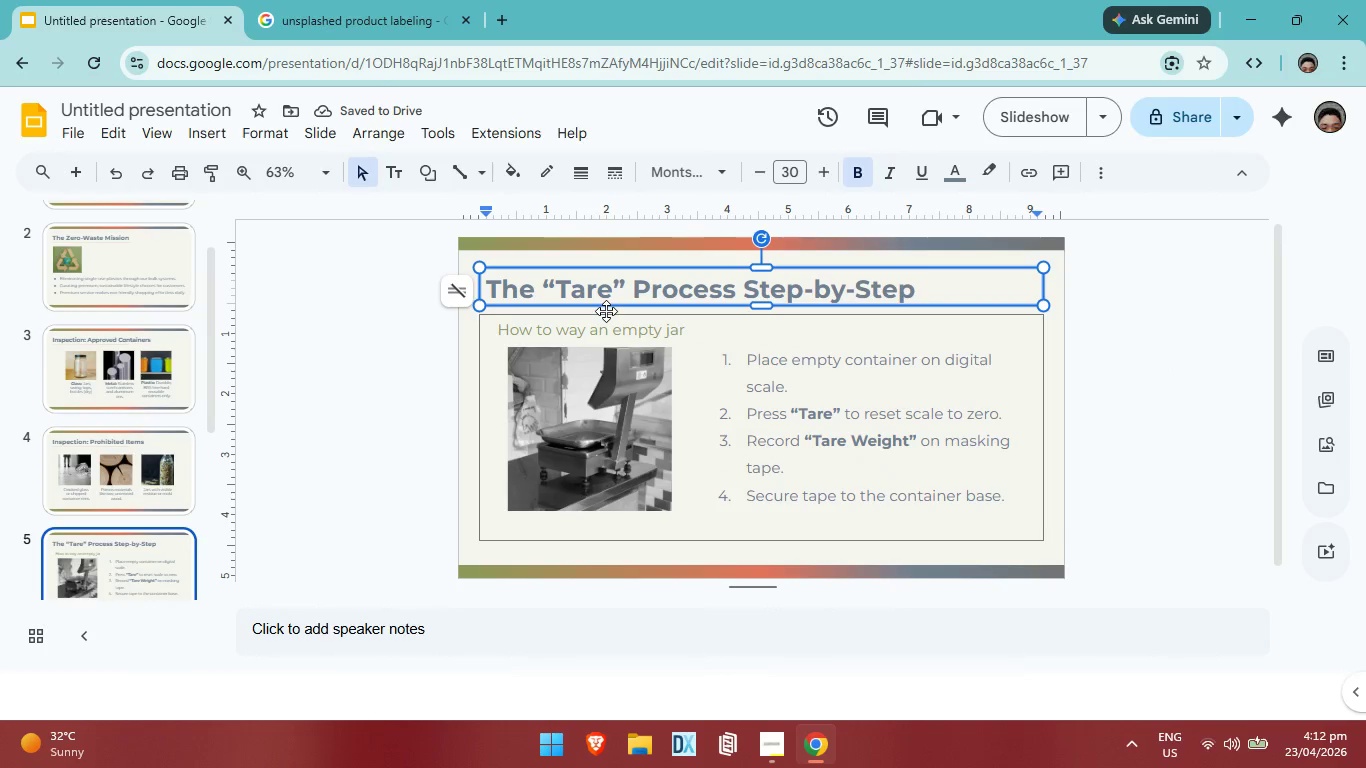 
key(Control+V)
 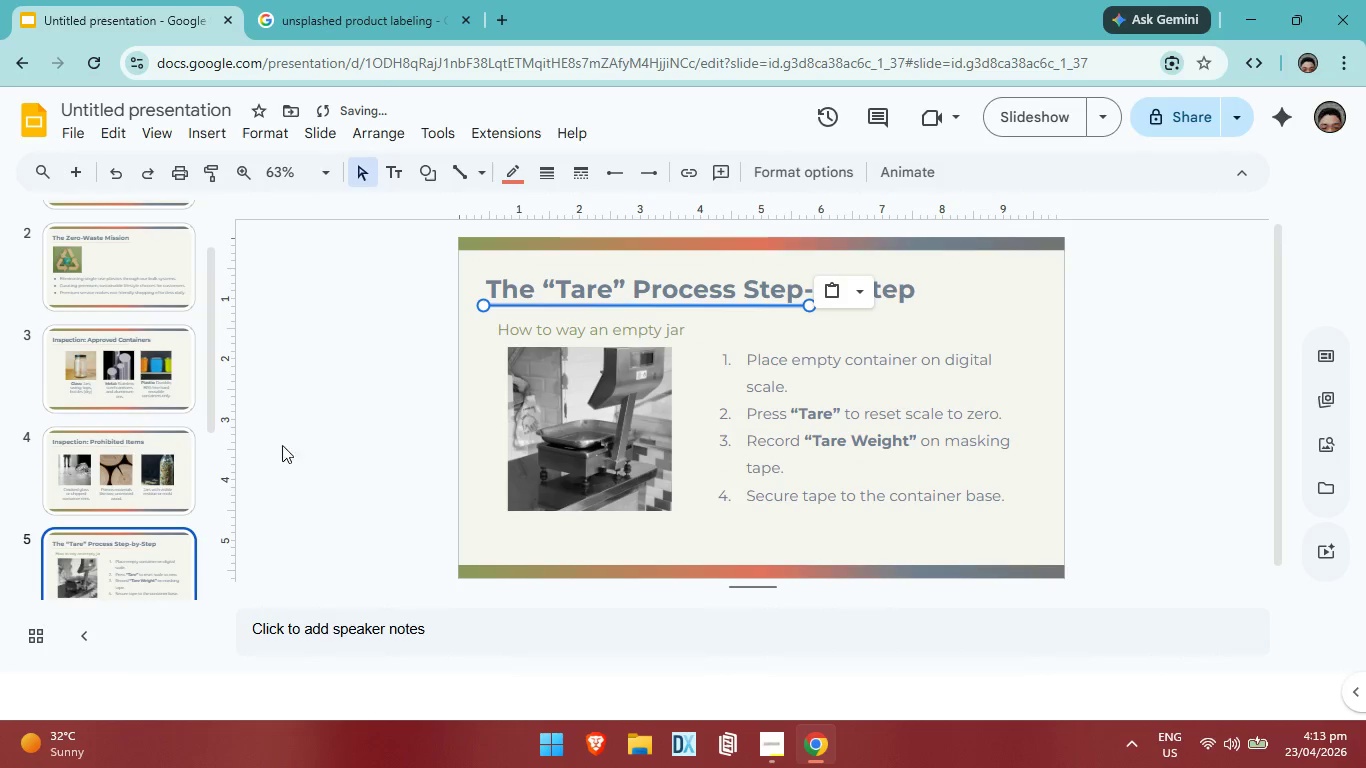 
scroll: coordinate [187, 466], scroll_direction: down, amount: 3.0
 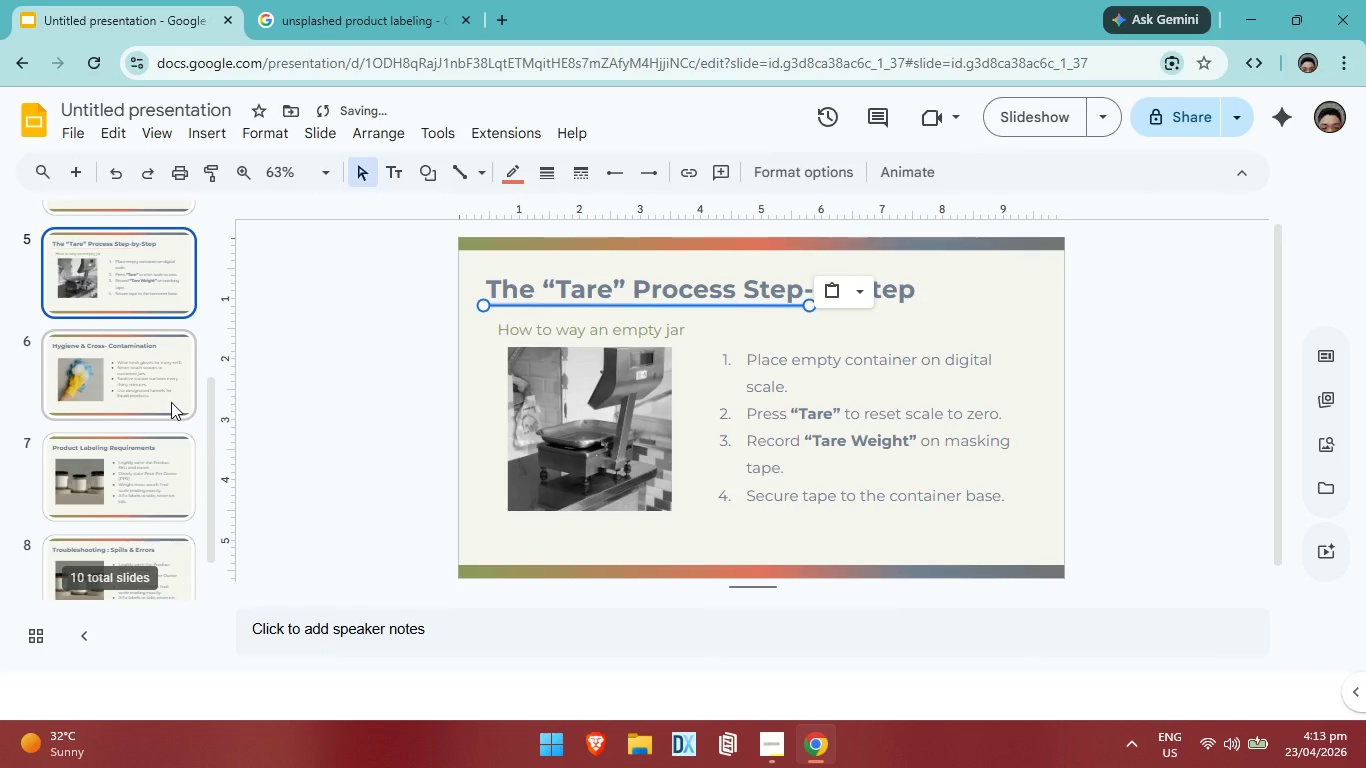 
left_click([171, 402])
 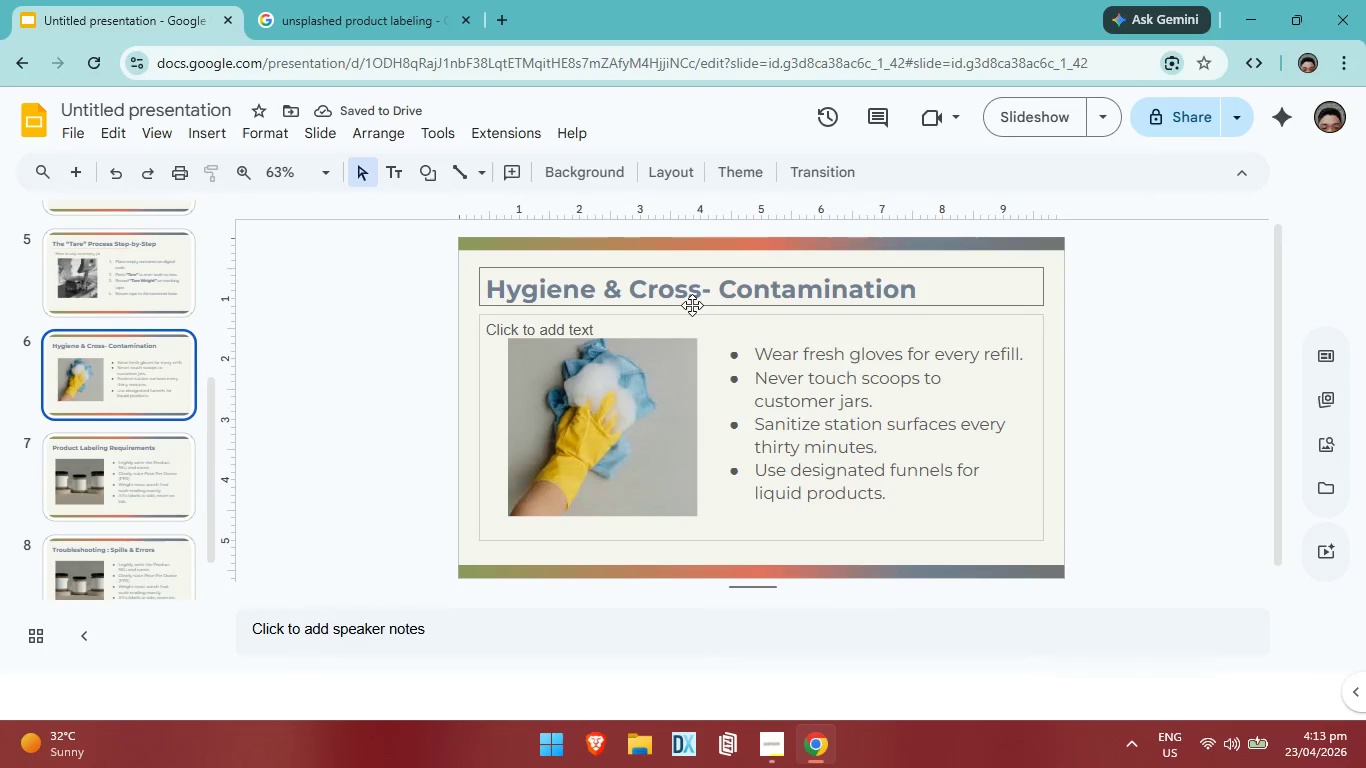 
left_click([692, 305])
 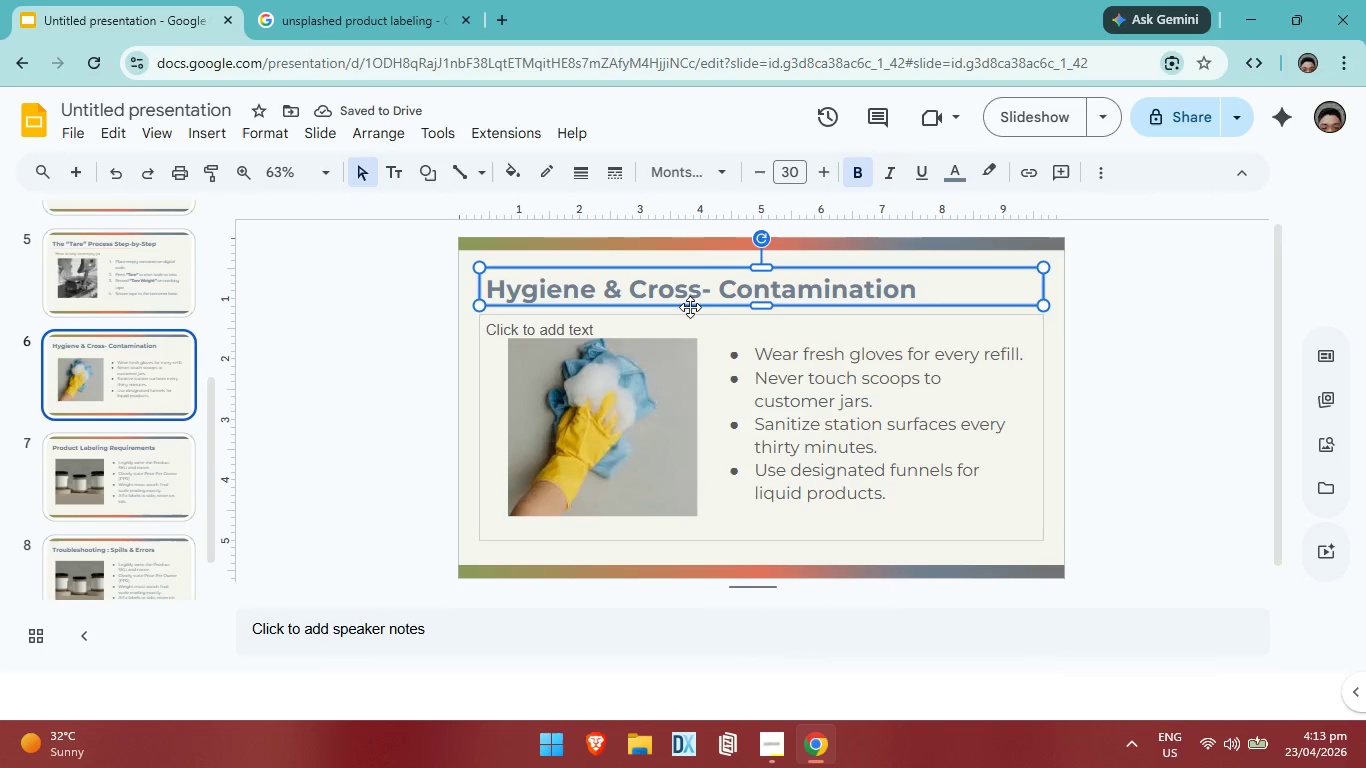 
key(Control+V)
 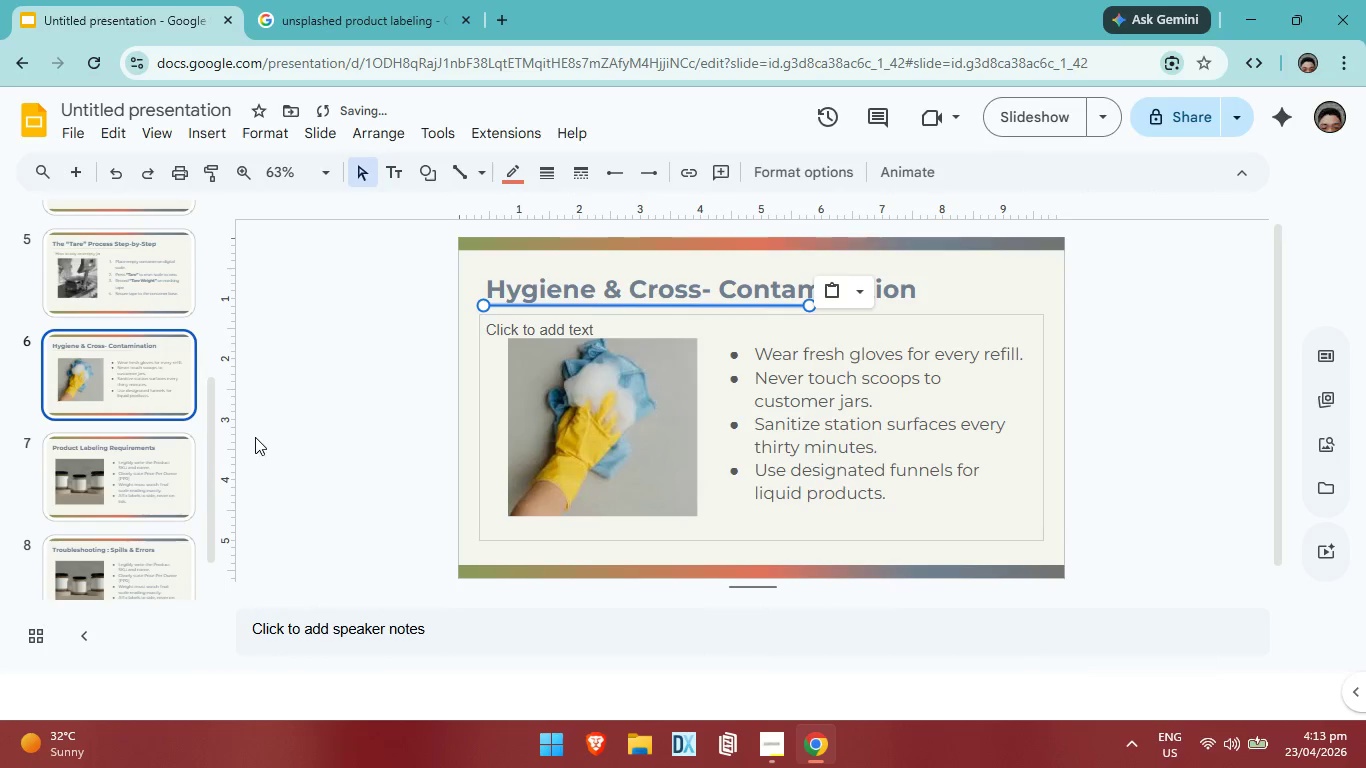 
scroll: coordinate [255, 437], scroll_direction: down, amount: 2.0
 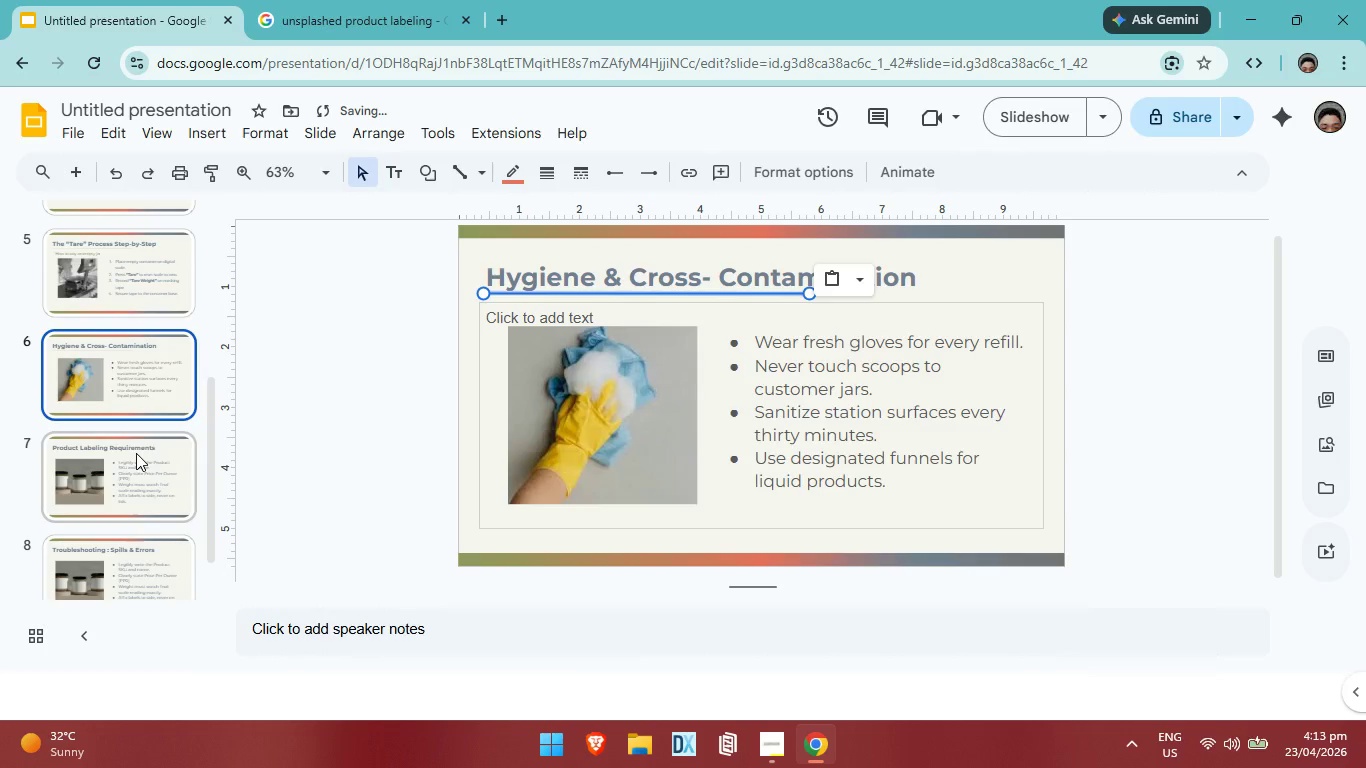 
left_click([136, 453])
 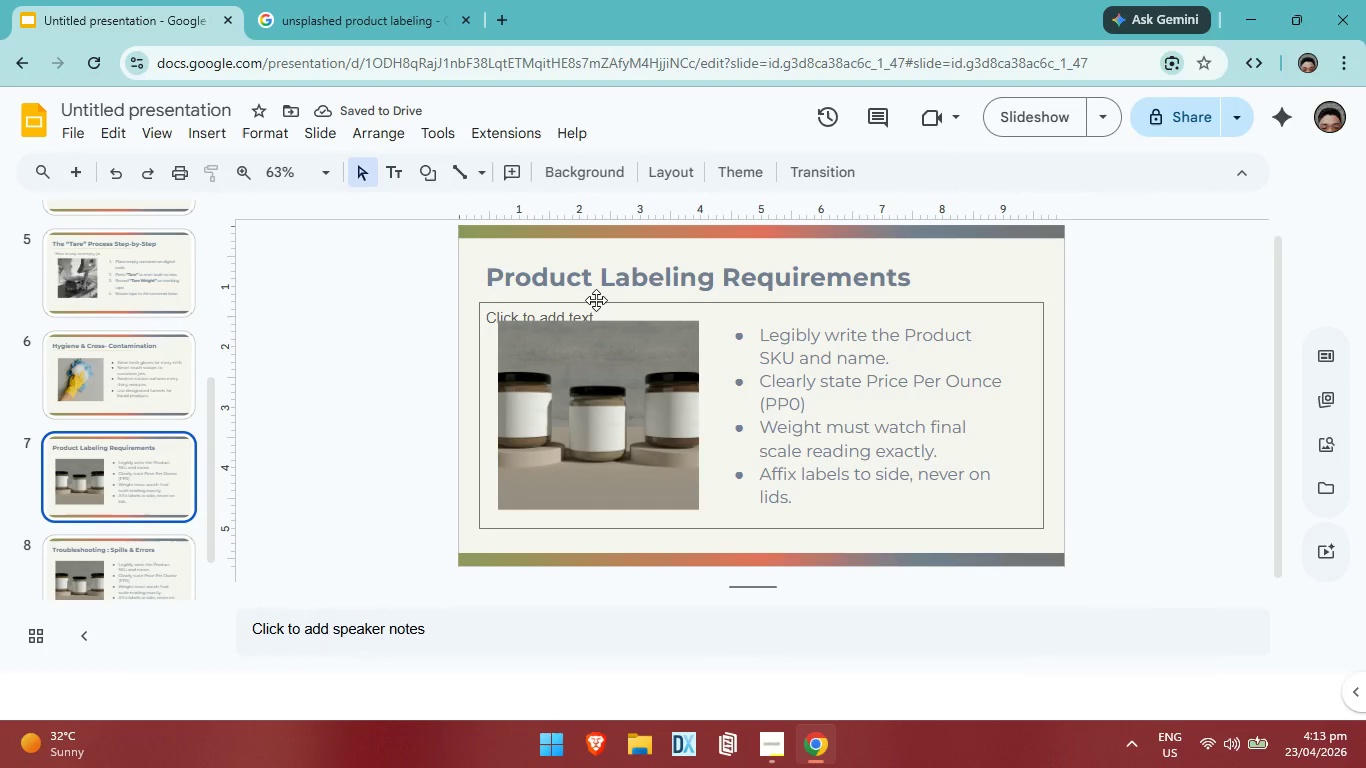 
left_click([596, 300])
 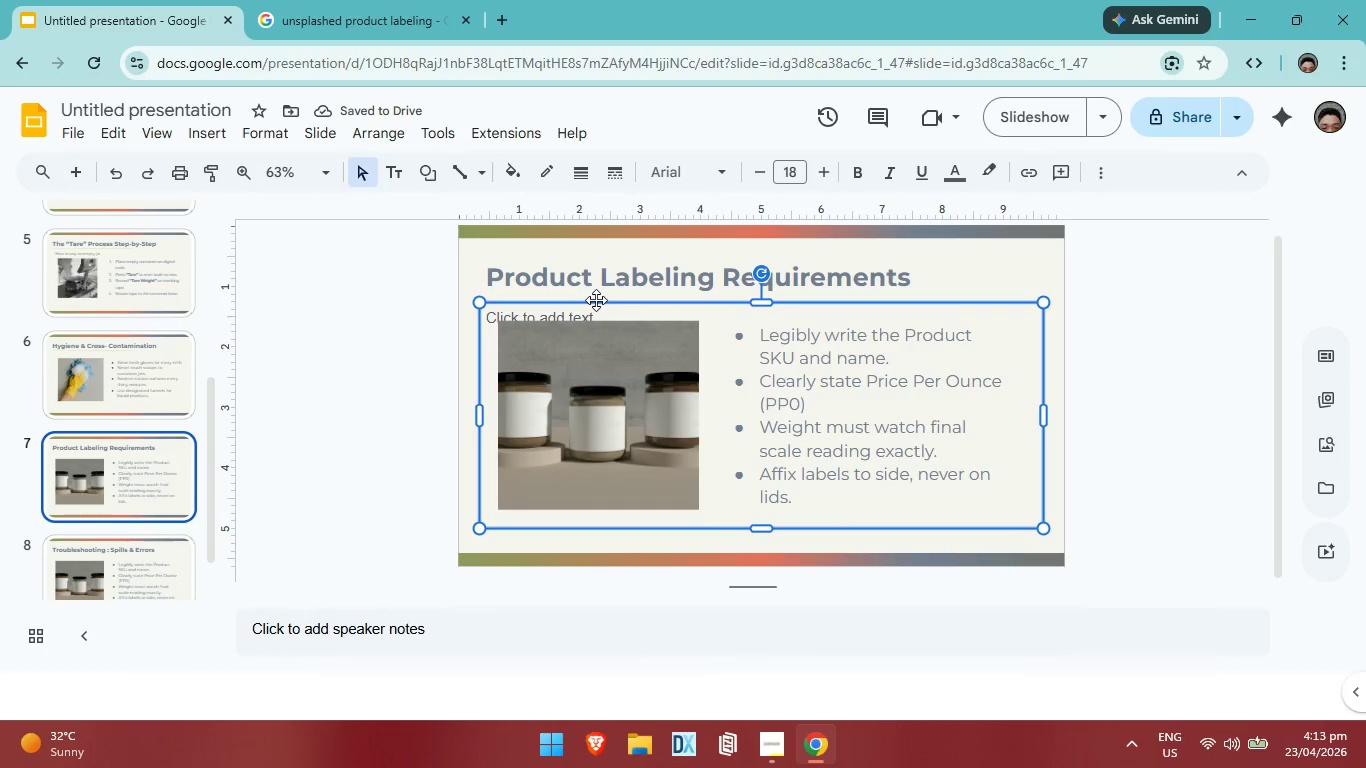 
key(Control+V)
 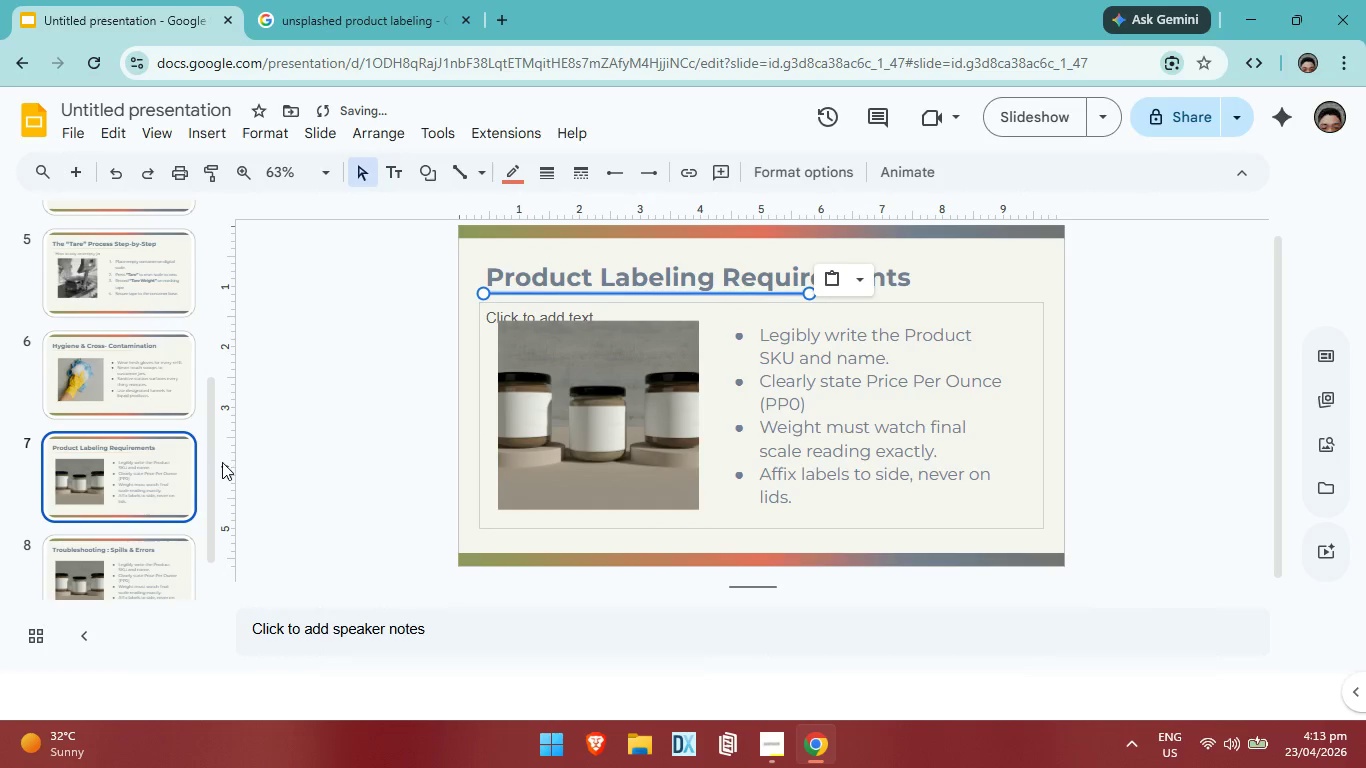 
scroll: coordinate [222, 462], scroll_direction: down, amount: 2.0
 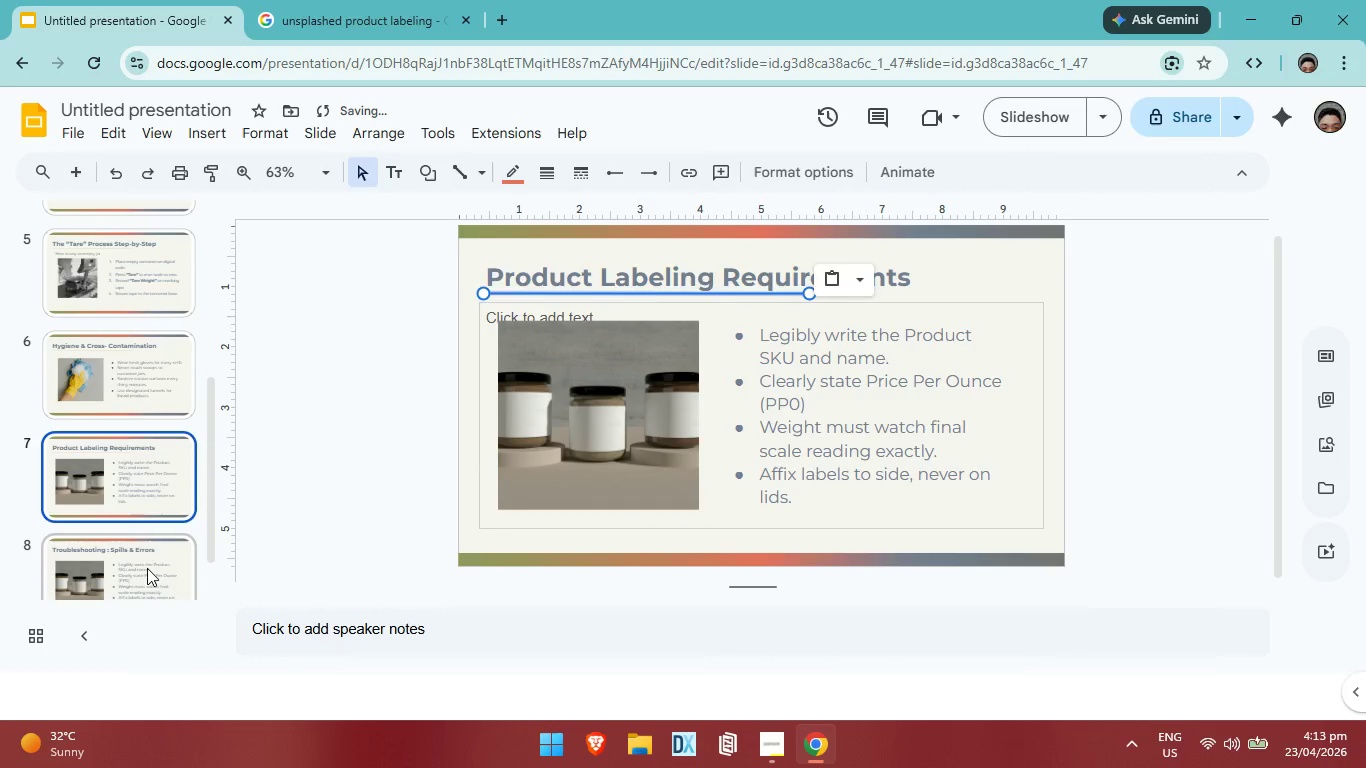 
left_click([147, 568])
 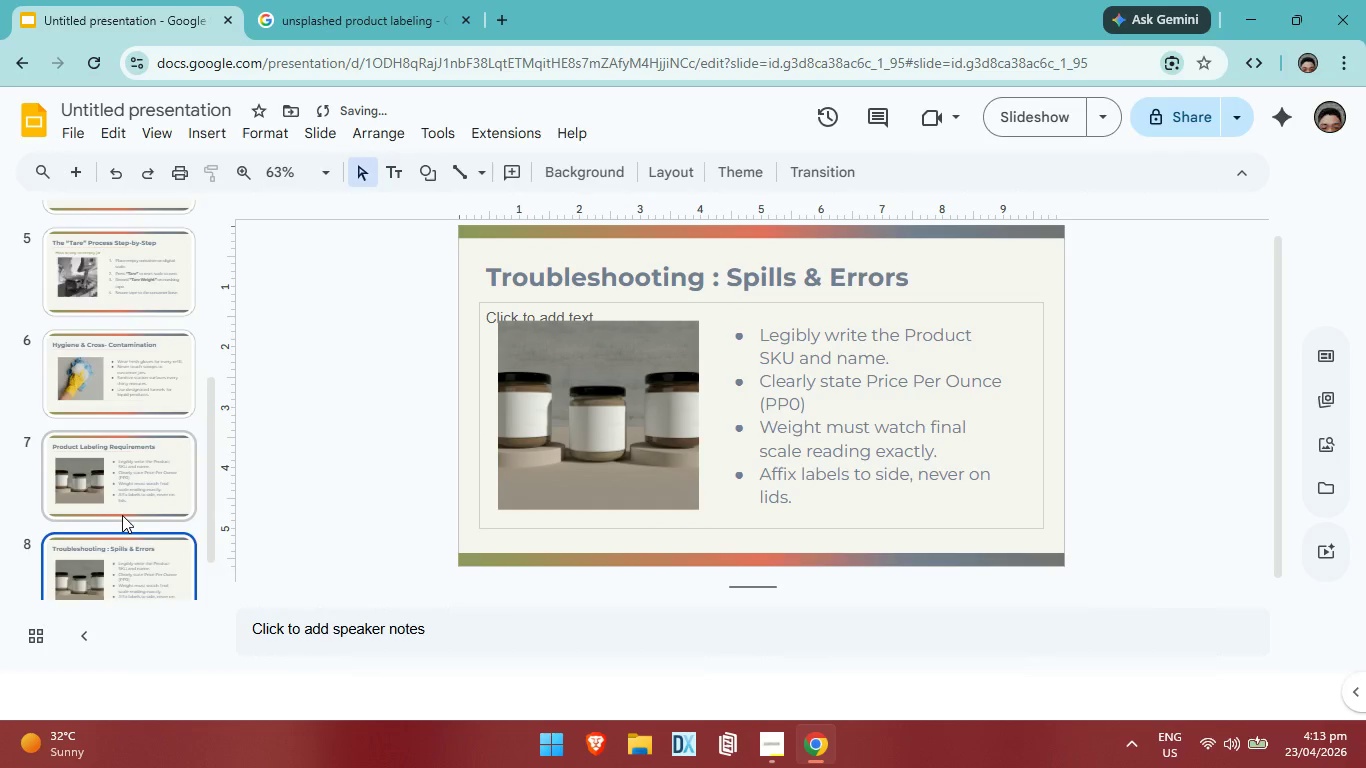 
scroll: coordinate [122, 515], scroll_direction: down, amount: 3.0
 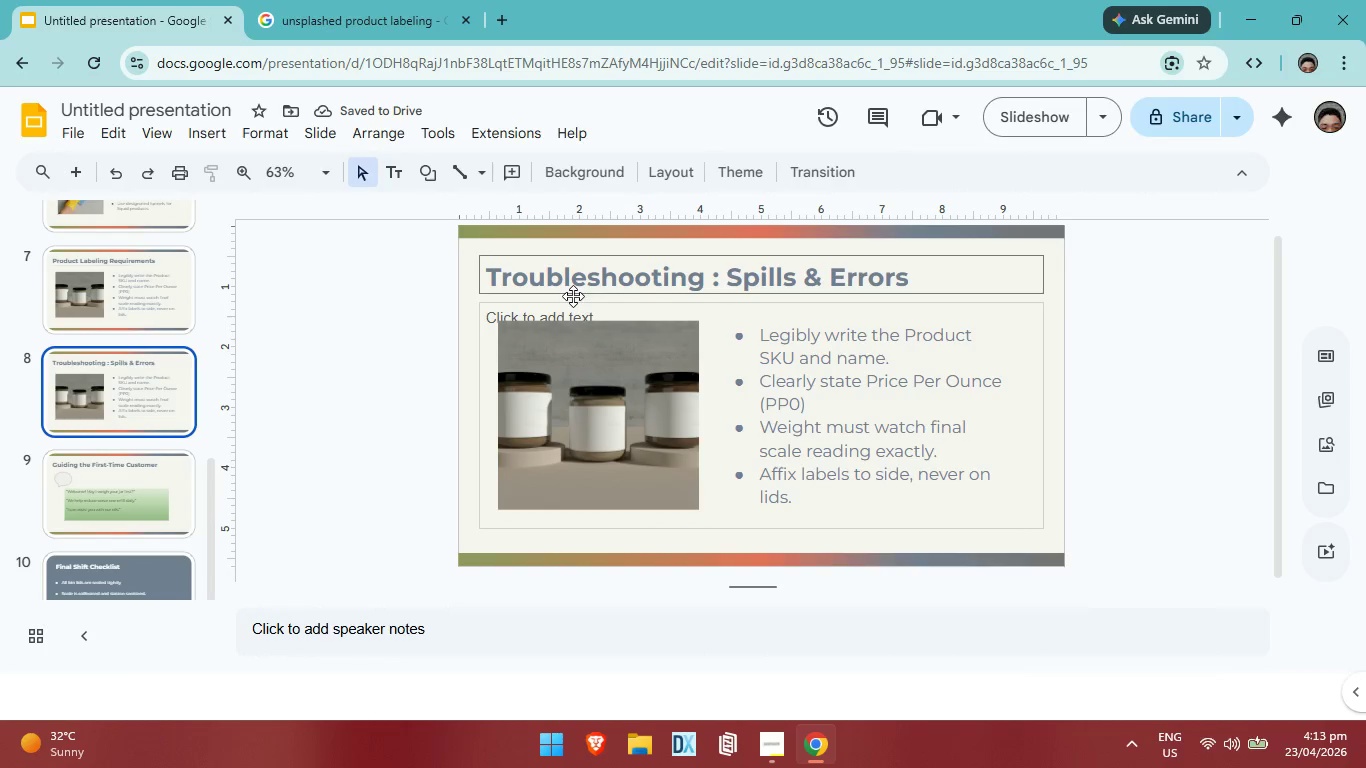 
left_click([574, 295])
 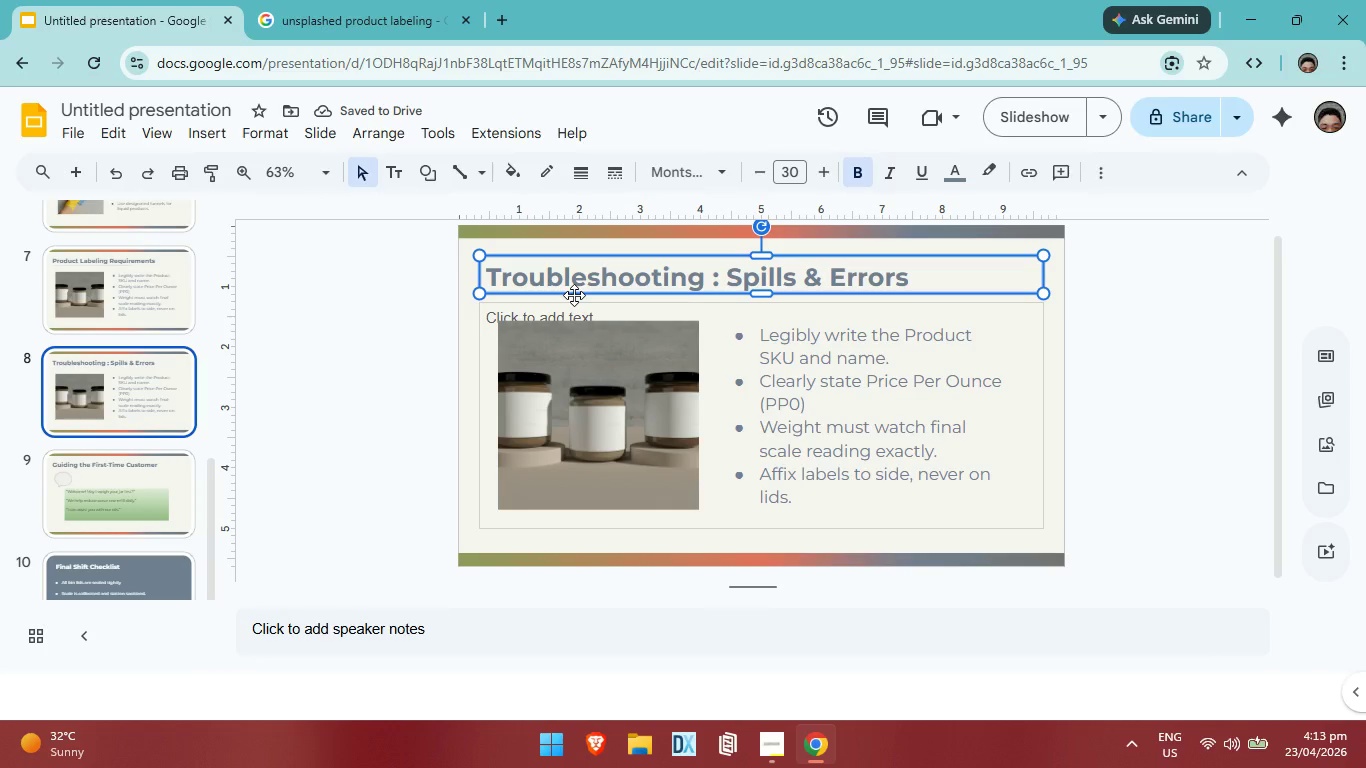 
key(Control+V)
 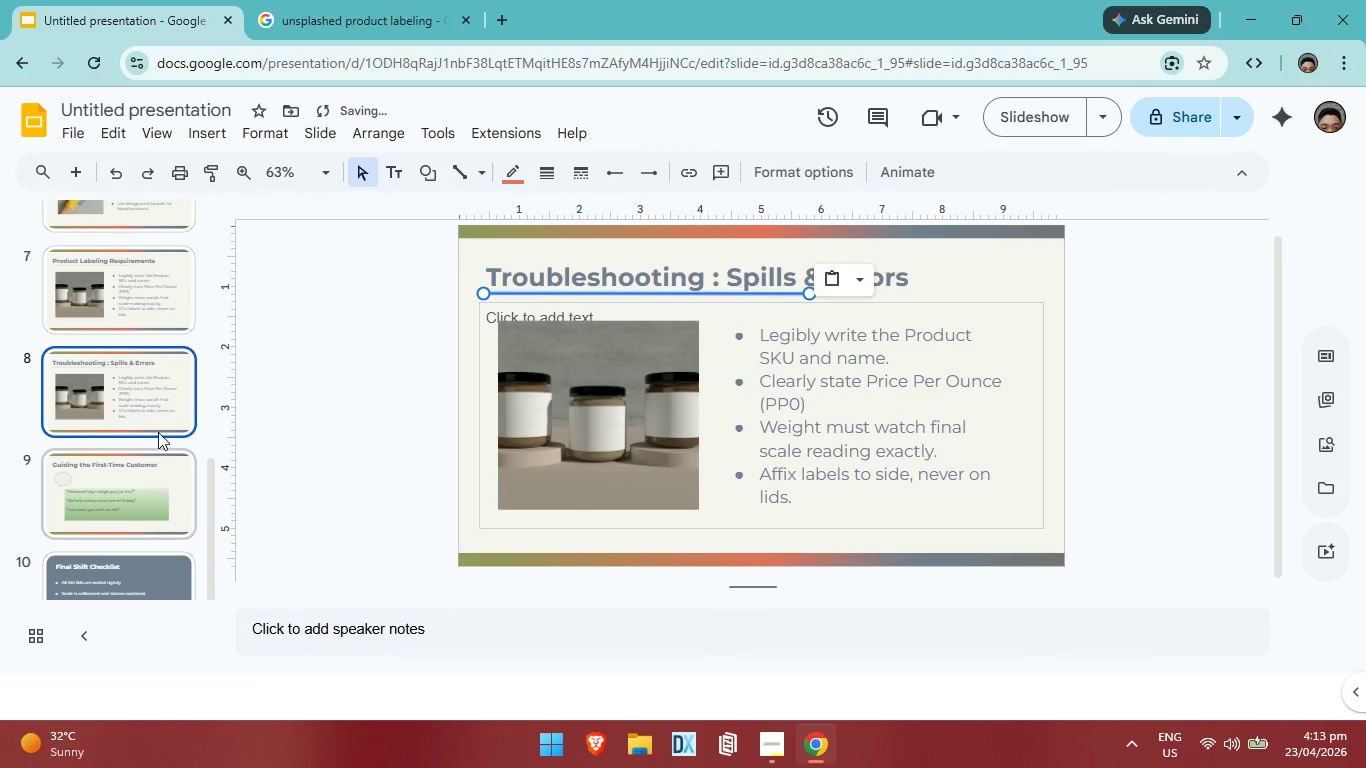 
scroll: coordinate [158, 432], scroll_direction: down, amount: 4.0
 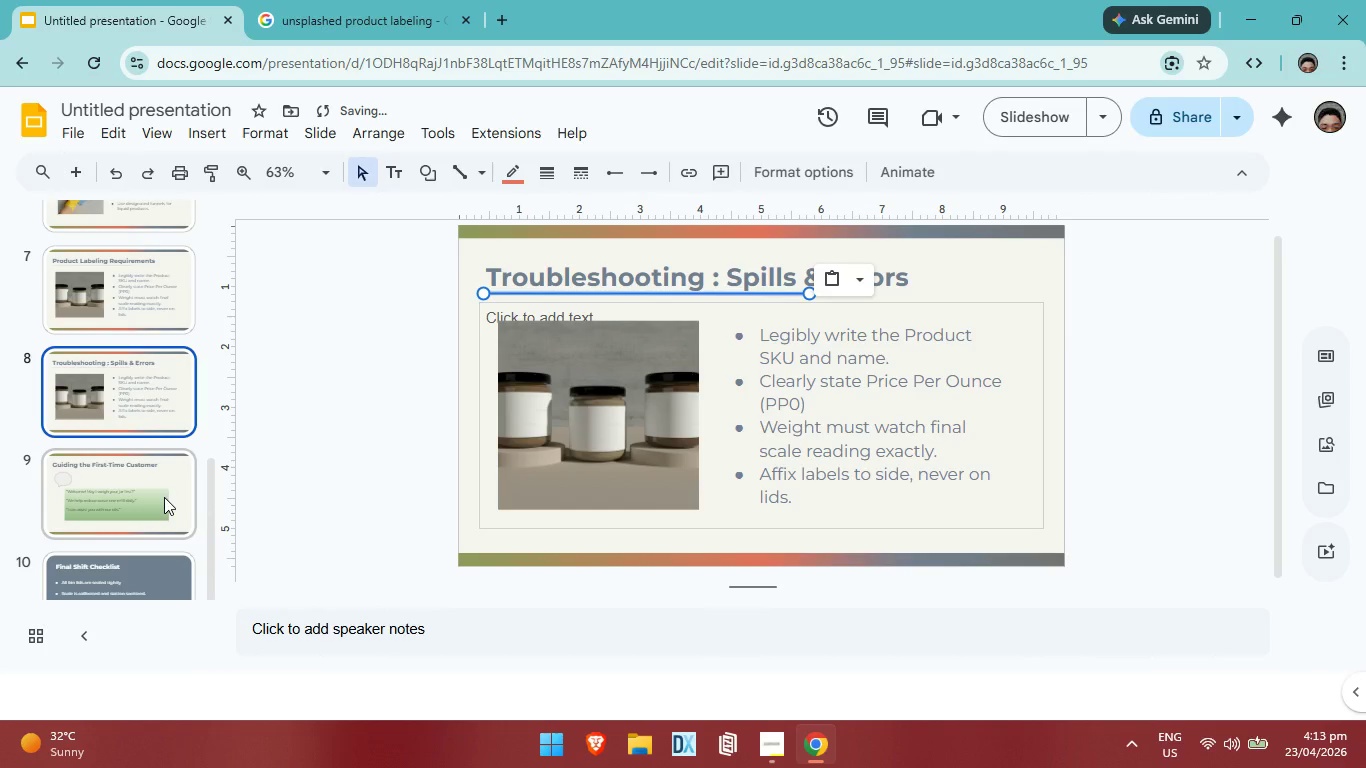 
left_click([164, 497])
 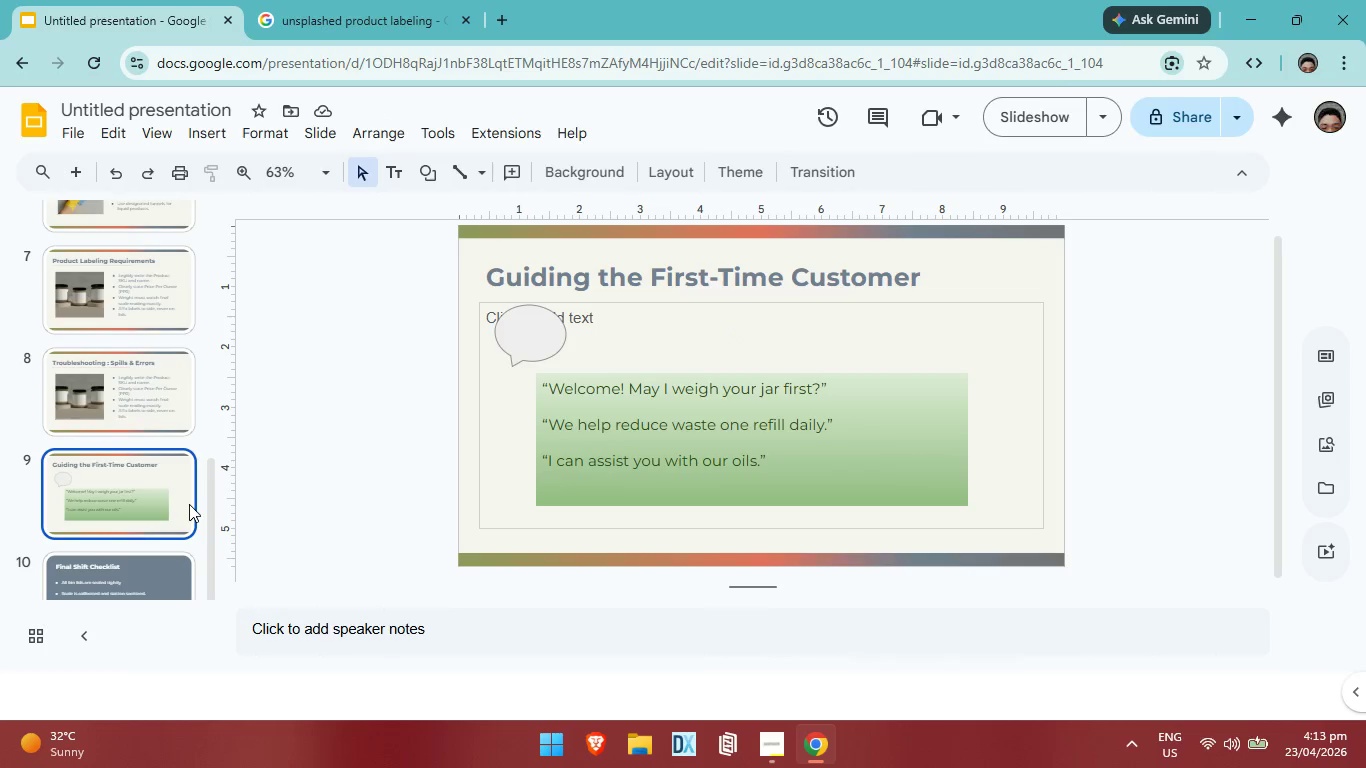 
wait(5.11)
 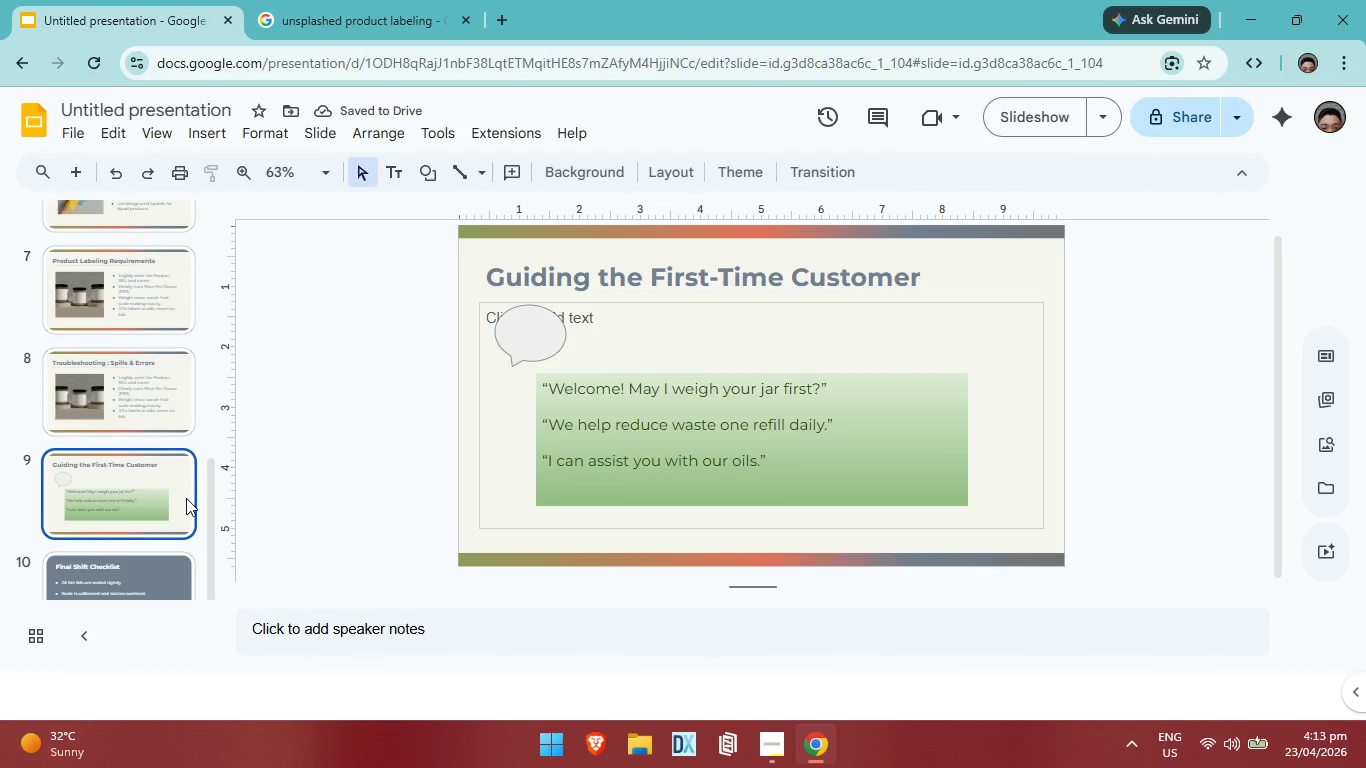 
scroll: coordinate [104, 514], scroll_direction: down, amount: 4.0
 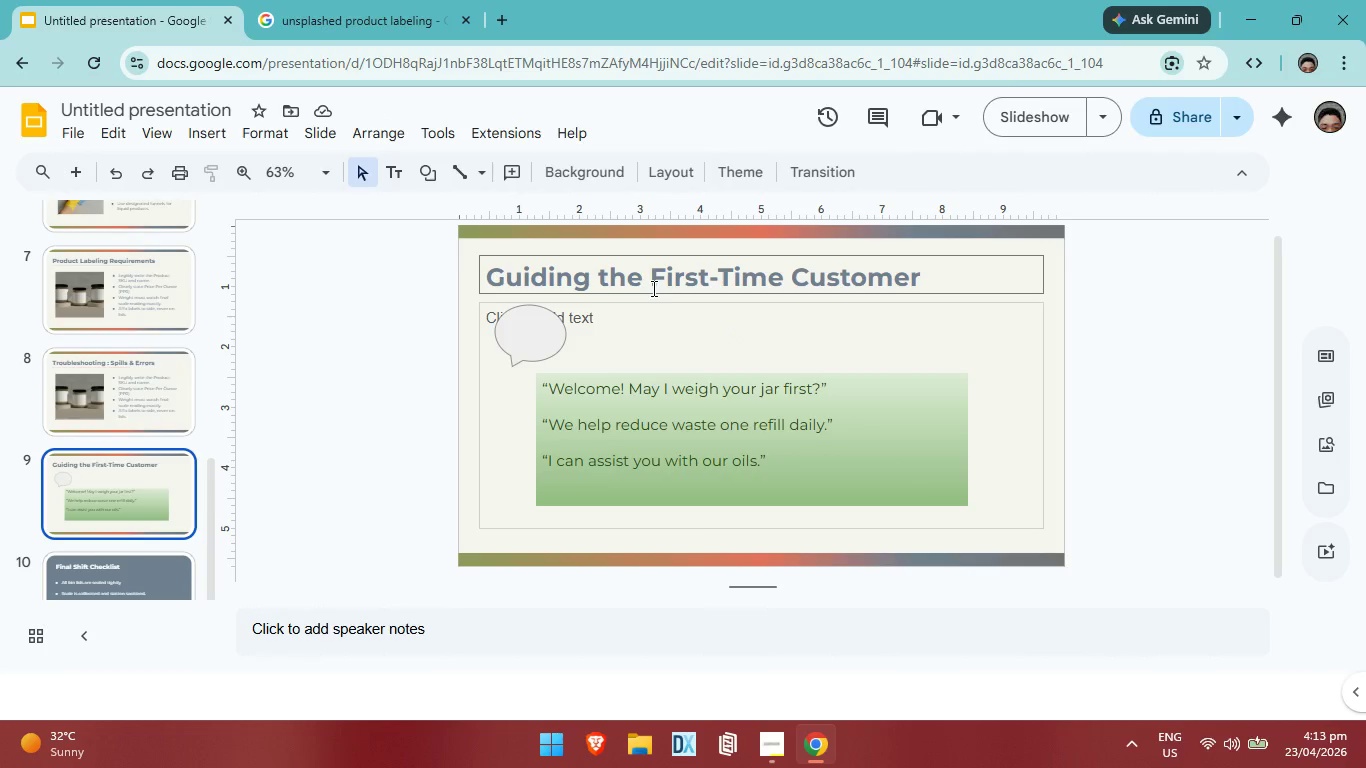 
left_click([651, 294])
 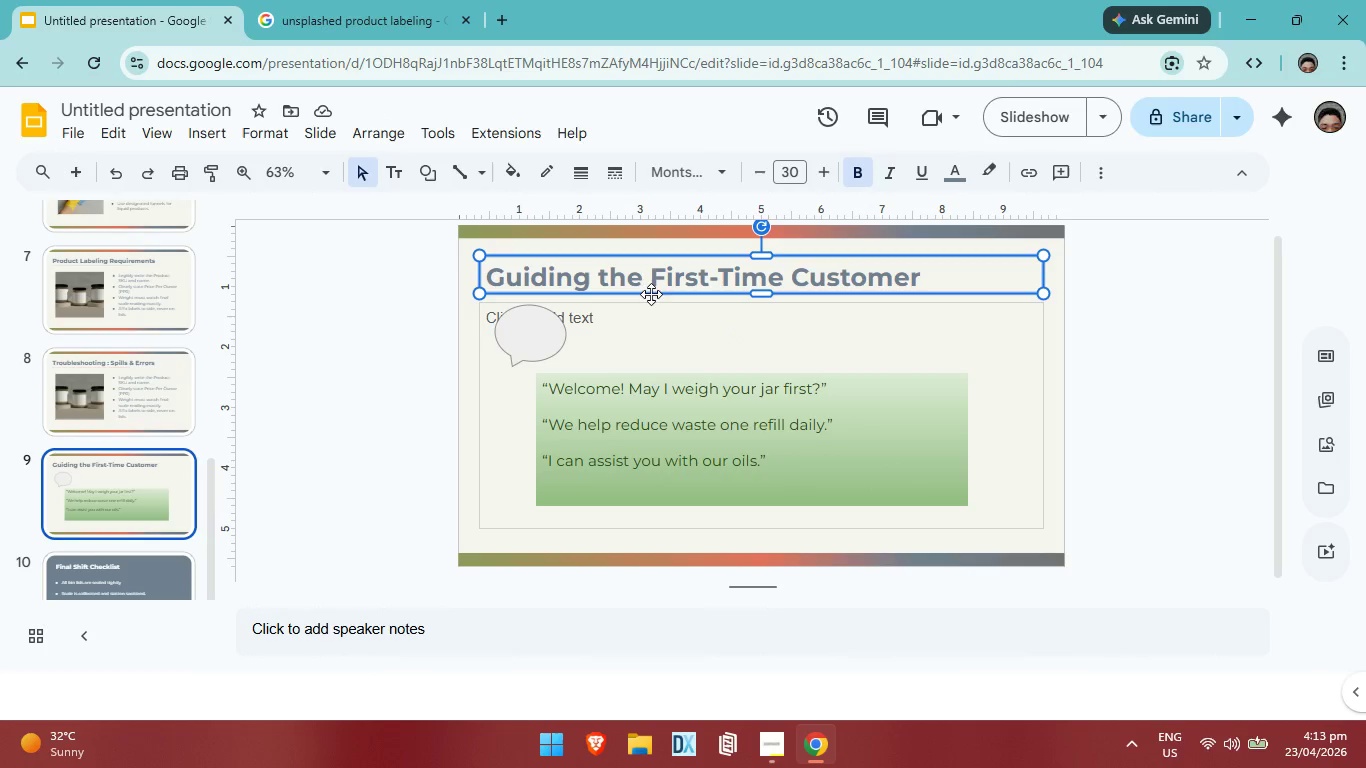 
key(Control+V)
 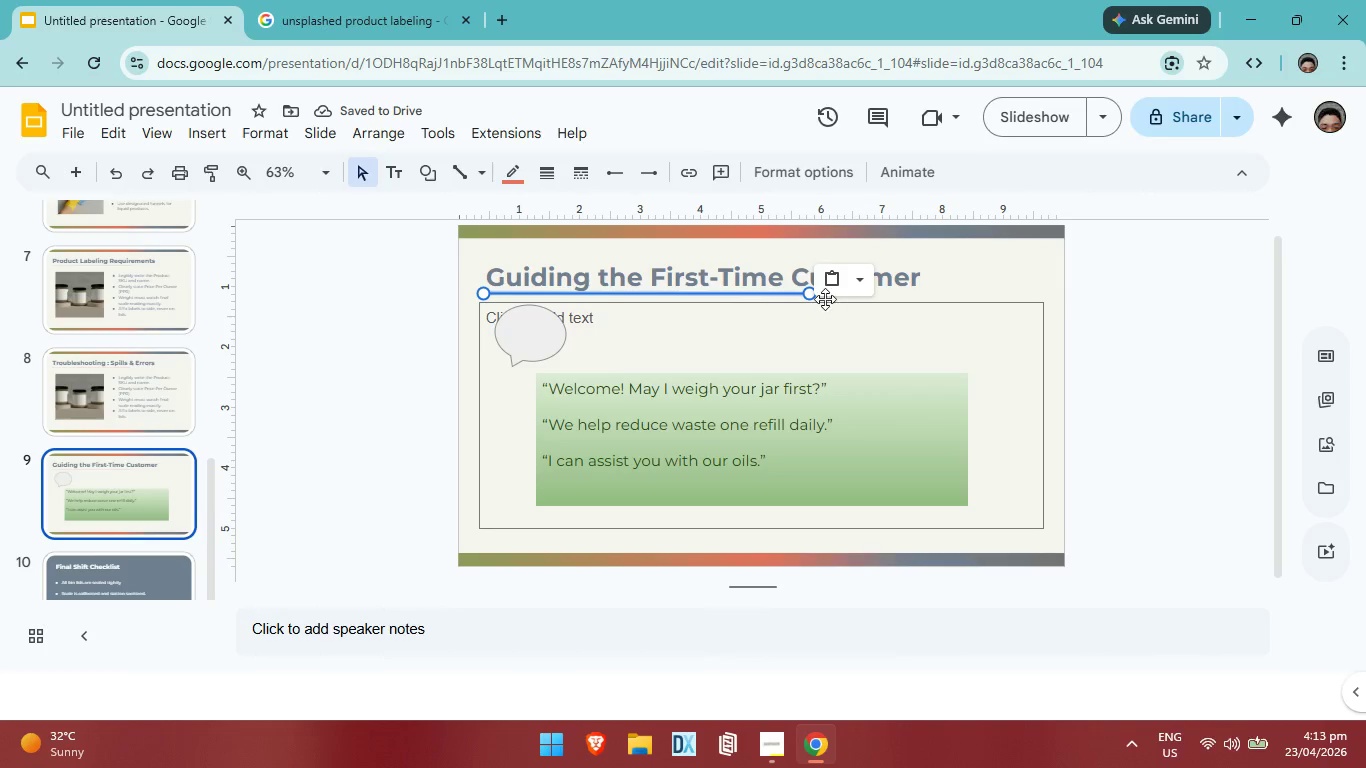 
left_click_drag(start_coordinate=[812, 293], to_coordinate=[925, 294])
 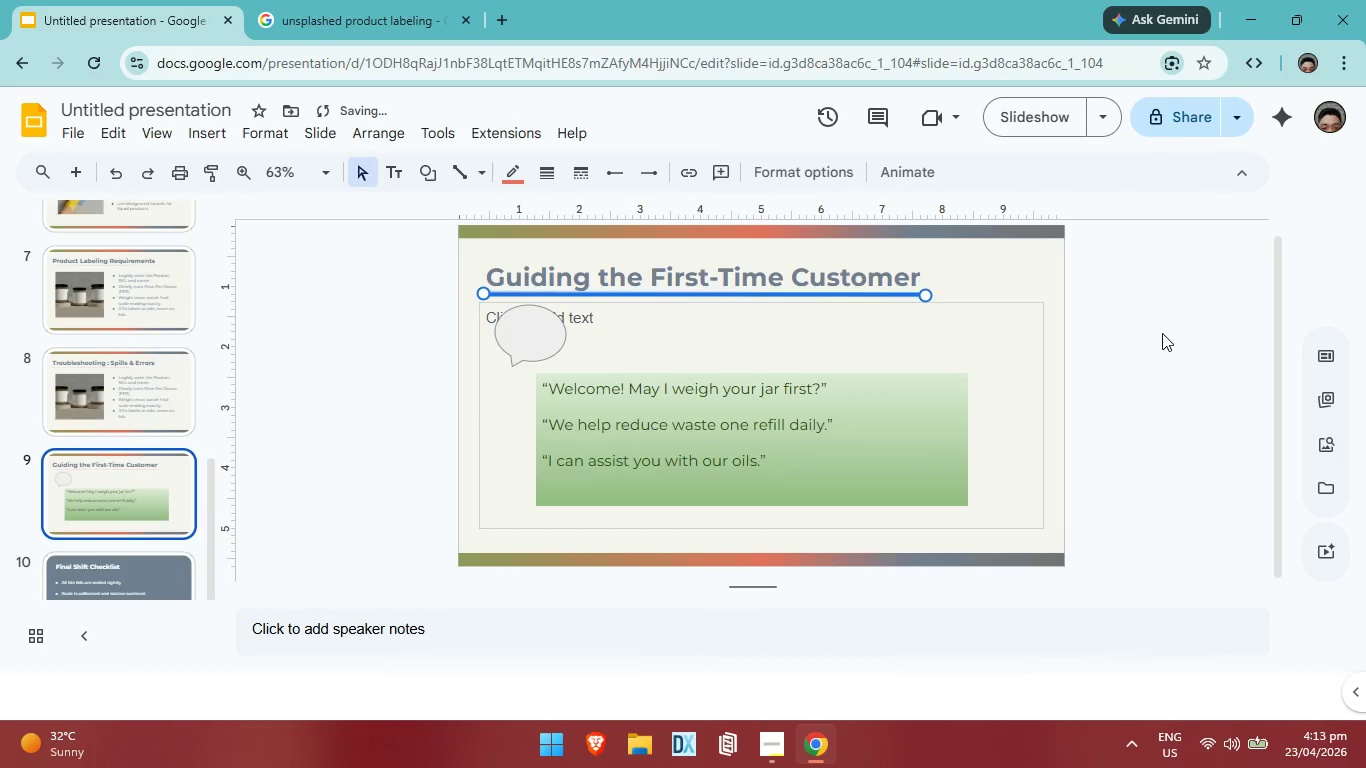 
left_click([1162, 333])
 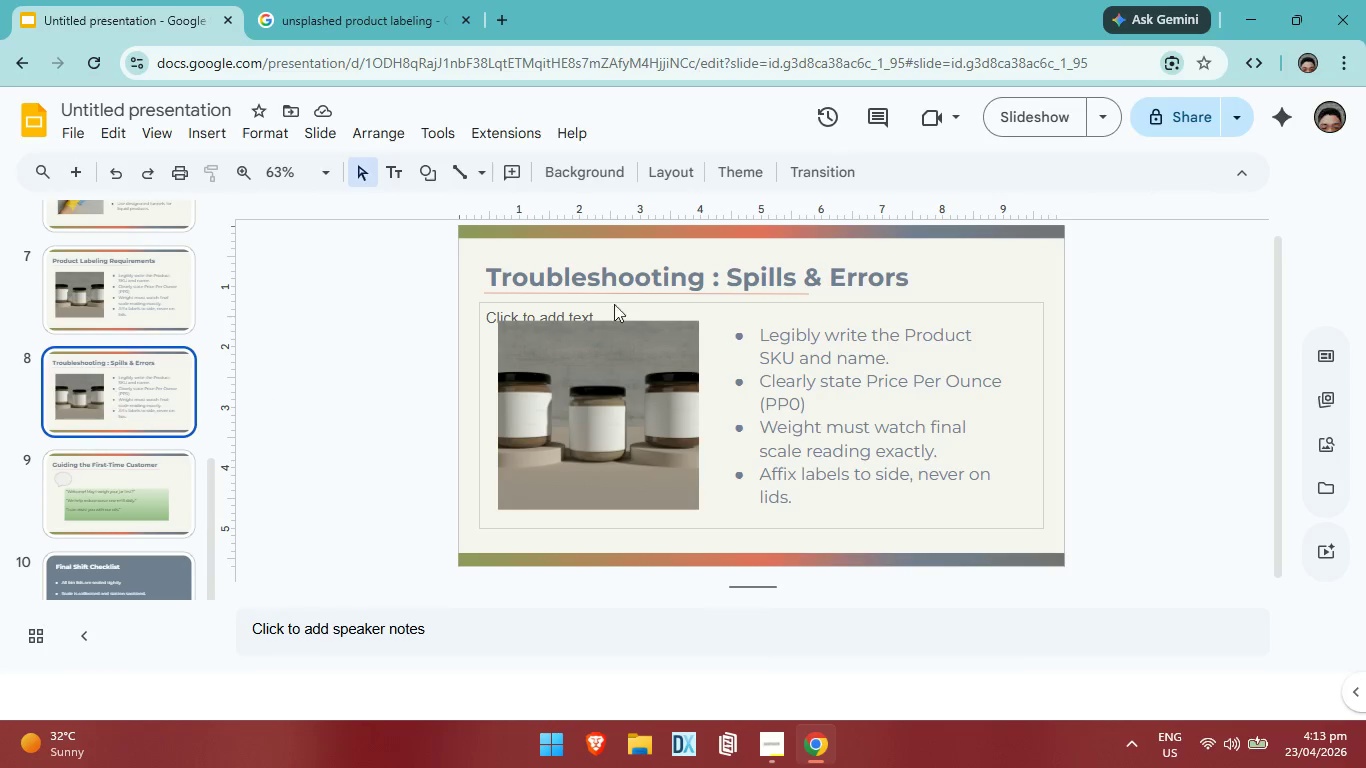 
wait(5.8)
 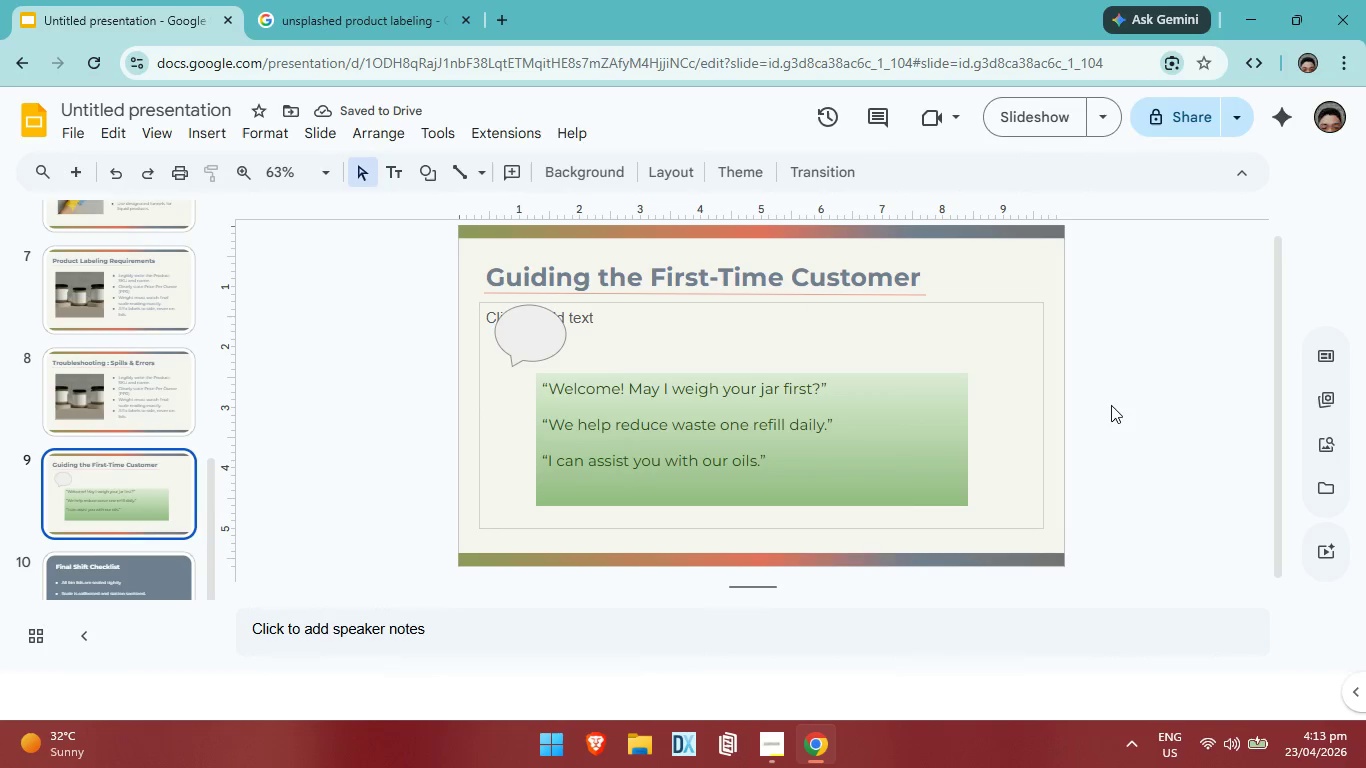 
left_click([789, 297])
 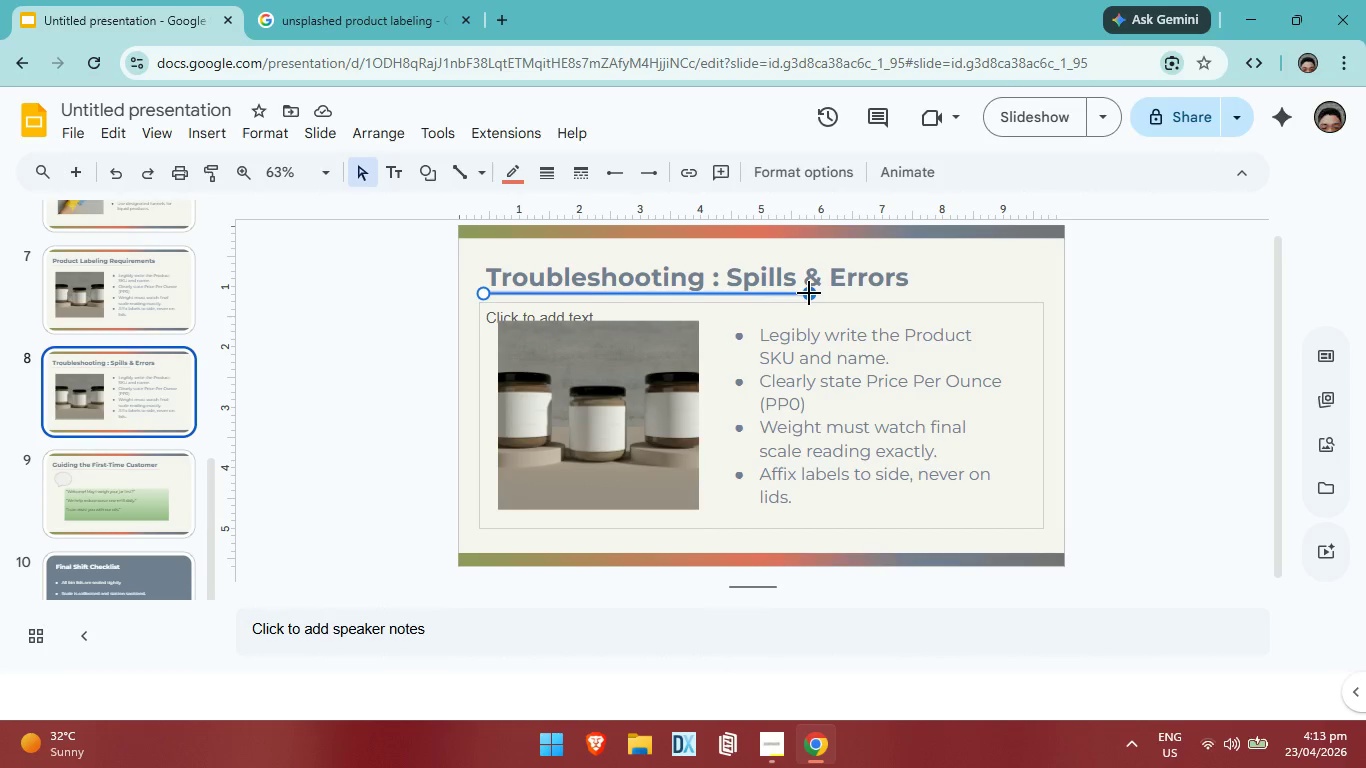 
left_click_drag(start_coordinate=[809, 293], to_coordinate=[926, 290])
 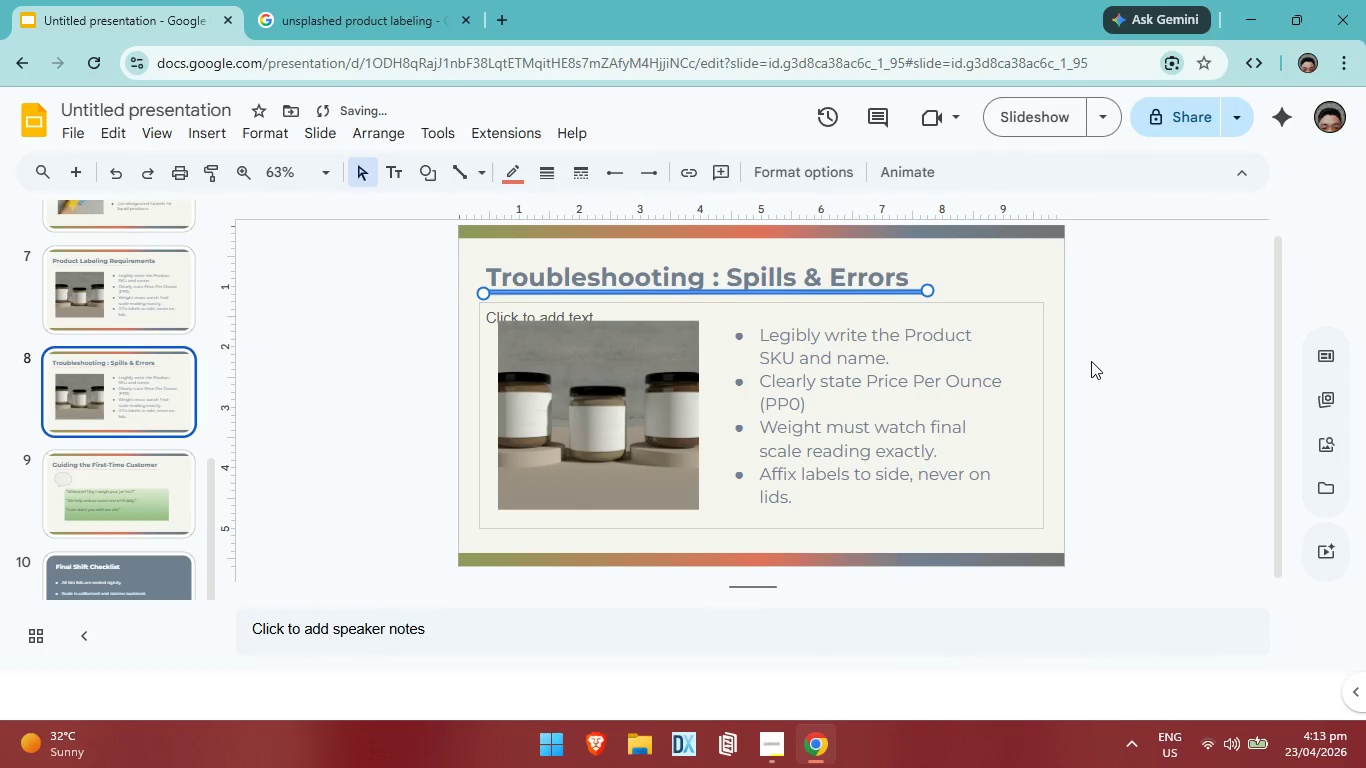 
left_click([1101, 361])
 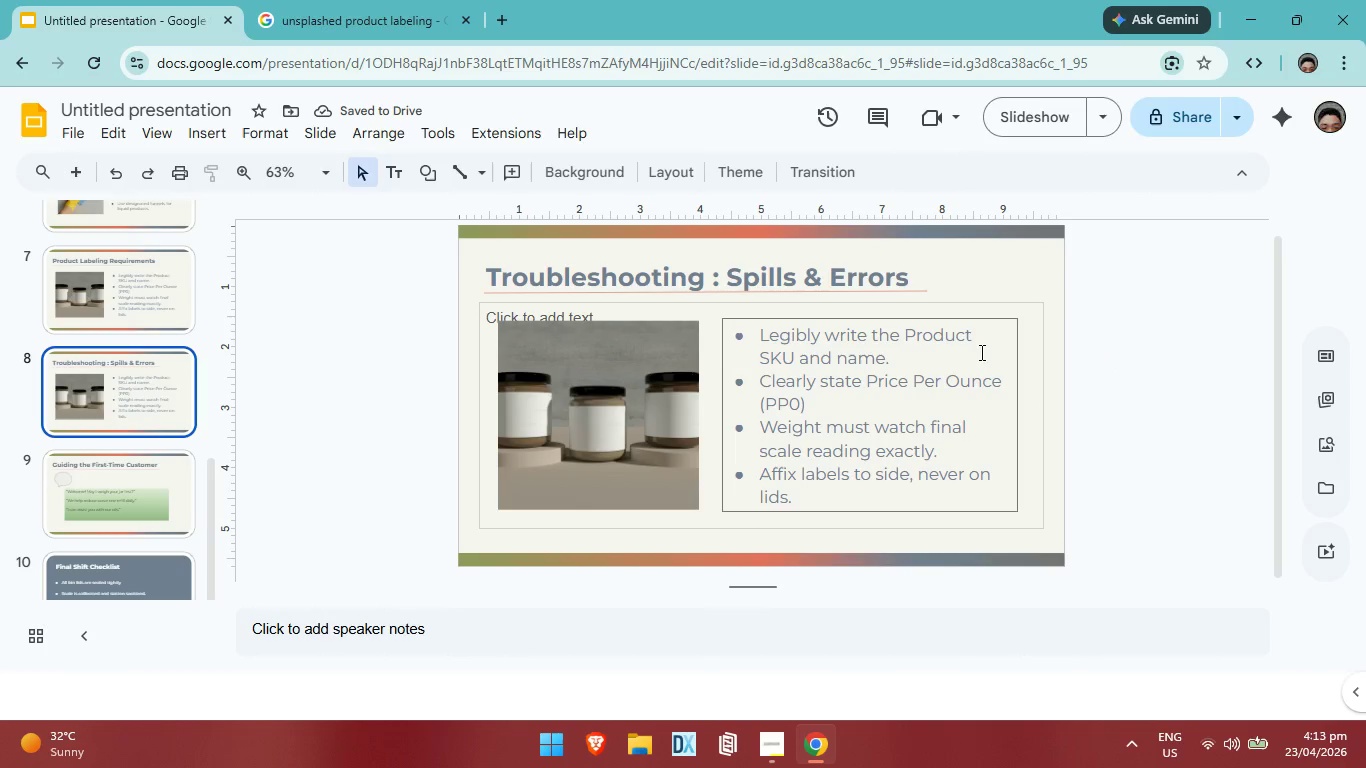 
left_click([924, 290])
 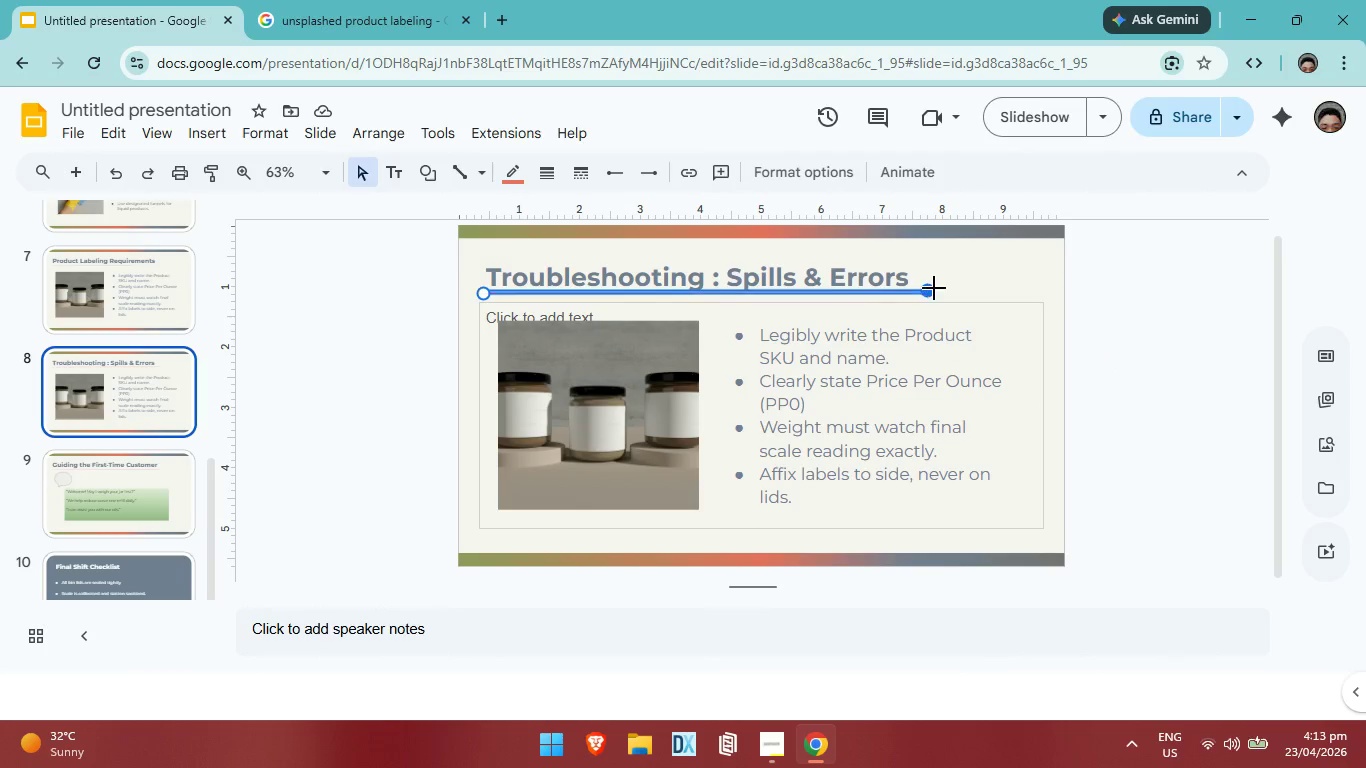 
left_click_drag(start_coordinate=[929, 291], to_coordinate=[918, 295])
 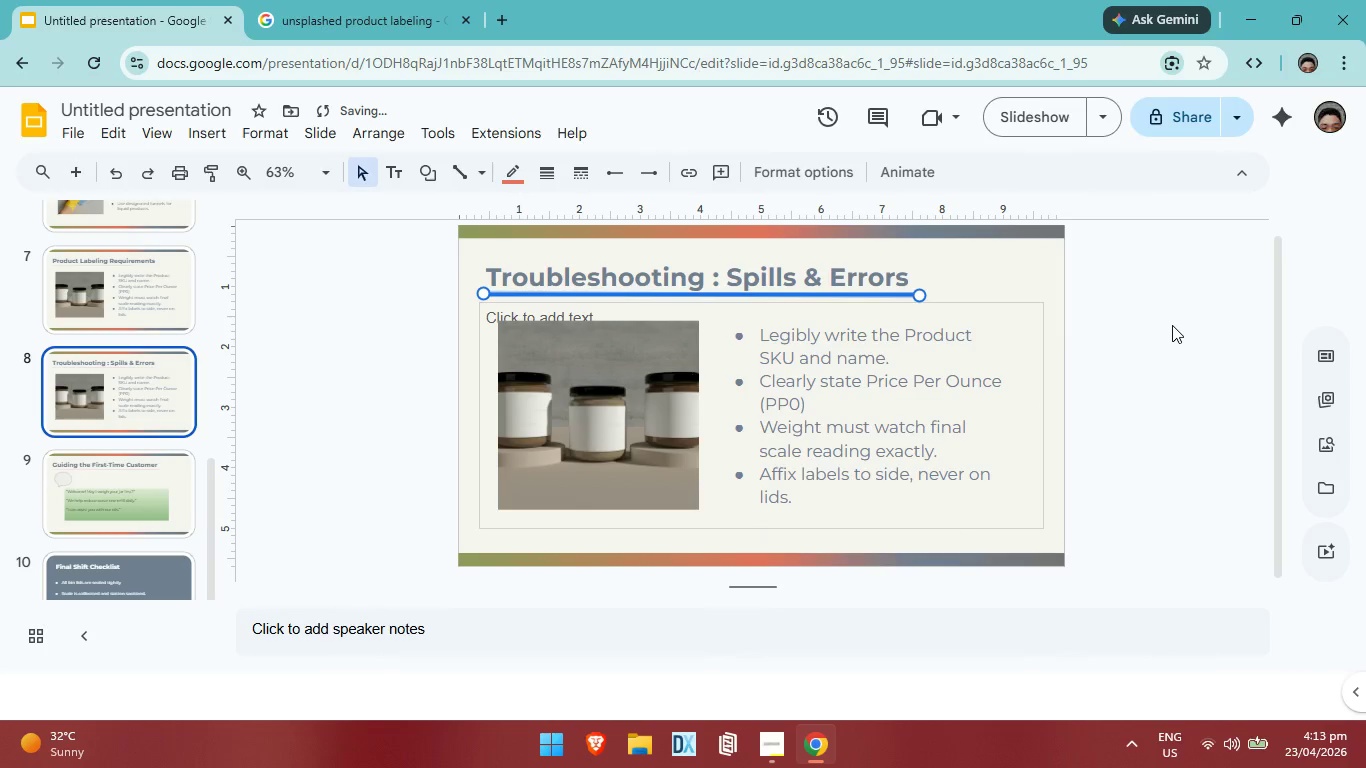 
left_click([1172, 325])
 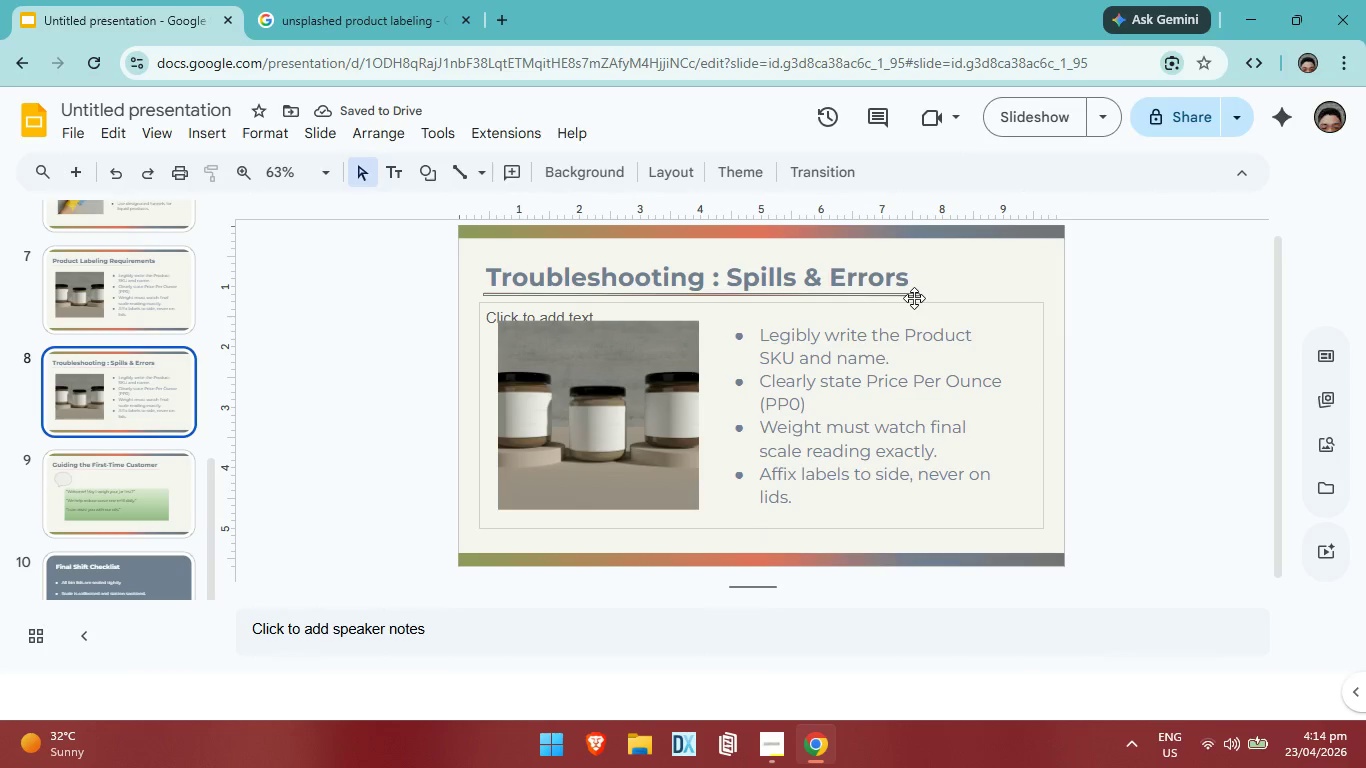 
left_click([915, 294])
 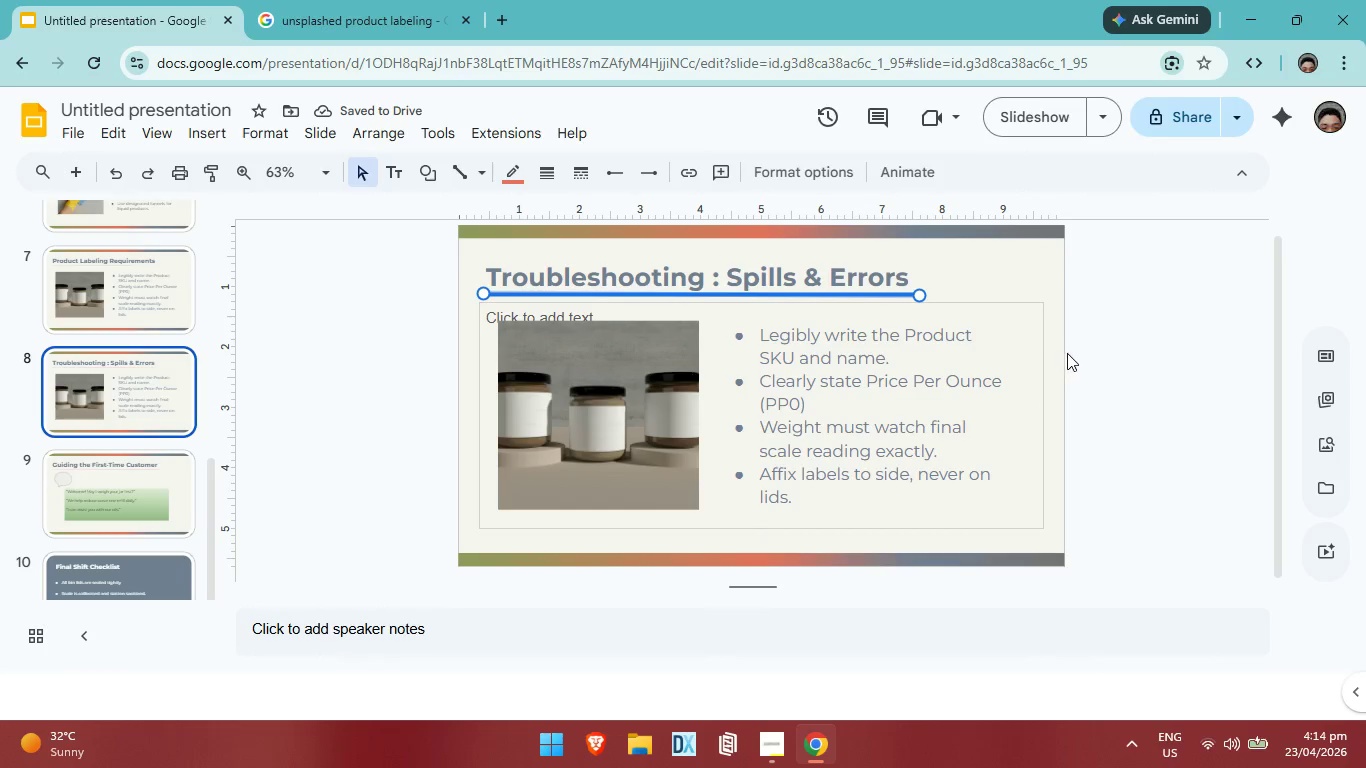 
key(ArrowUp)
 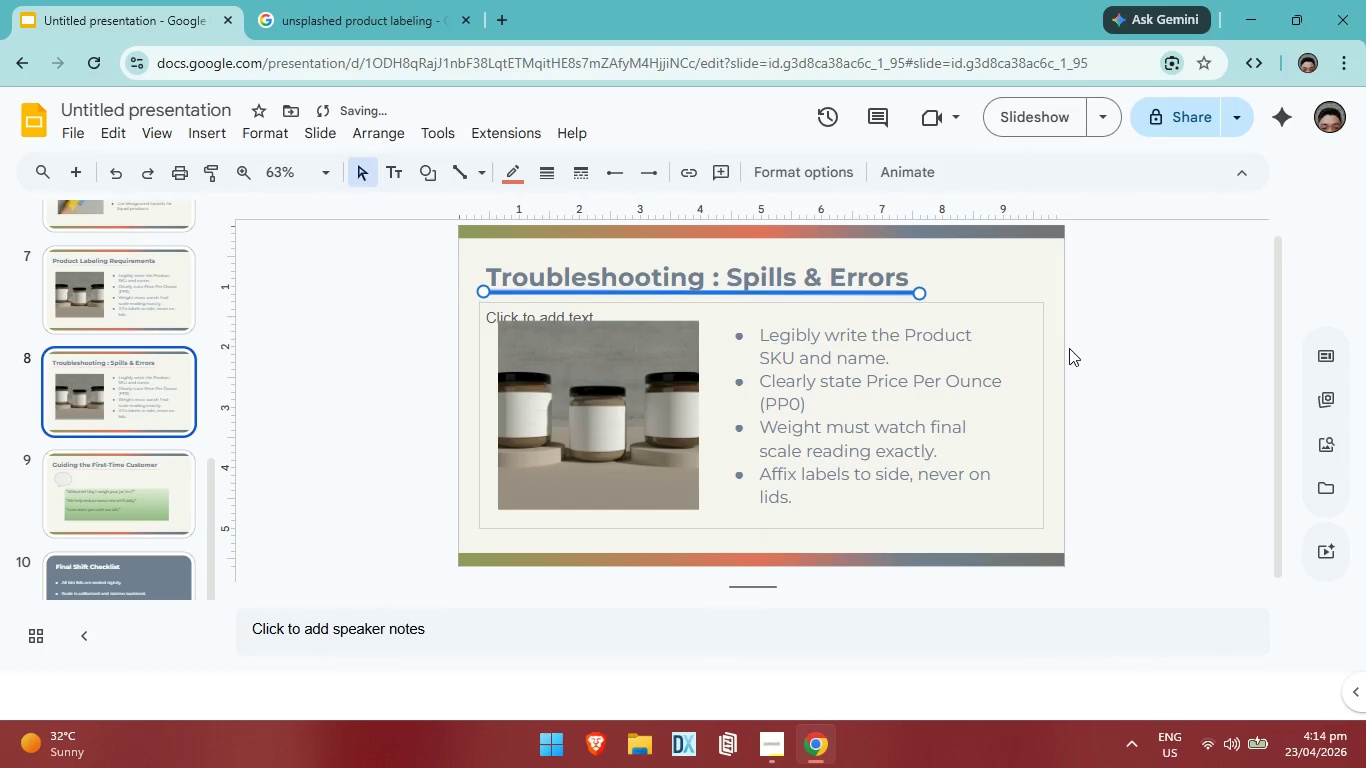 
key(ArrowUp)
 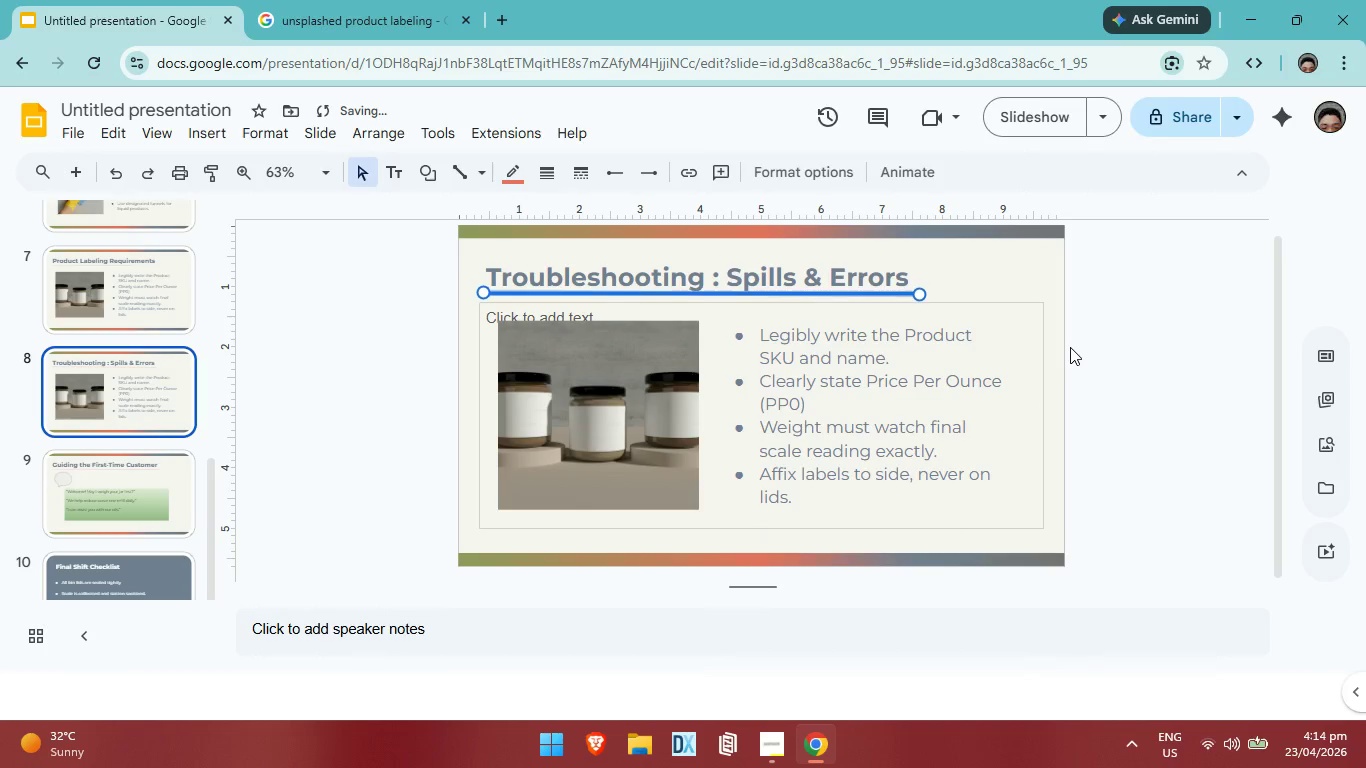 
key(ArrowDown)
 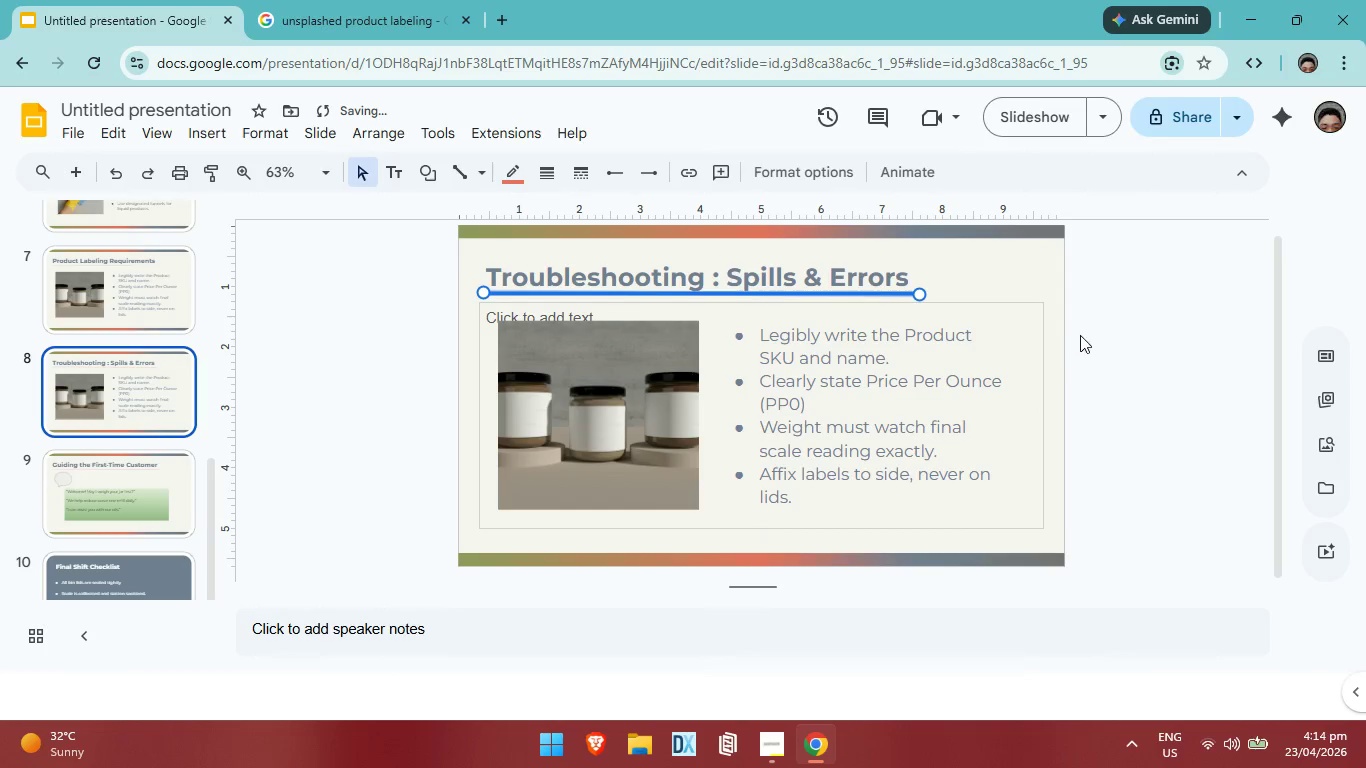 
key(ArrowDown)
 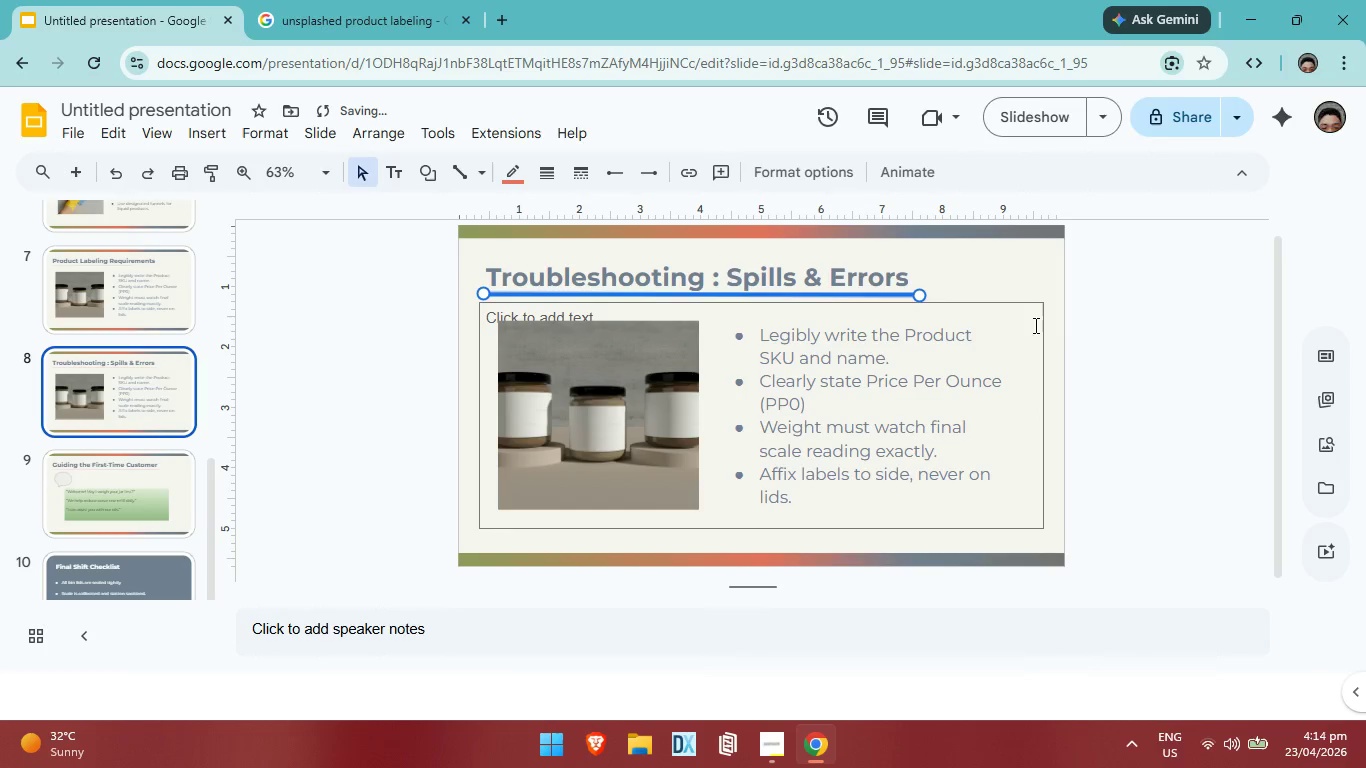 
key(ArrowUp)
 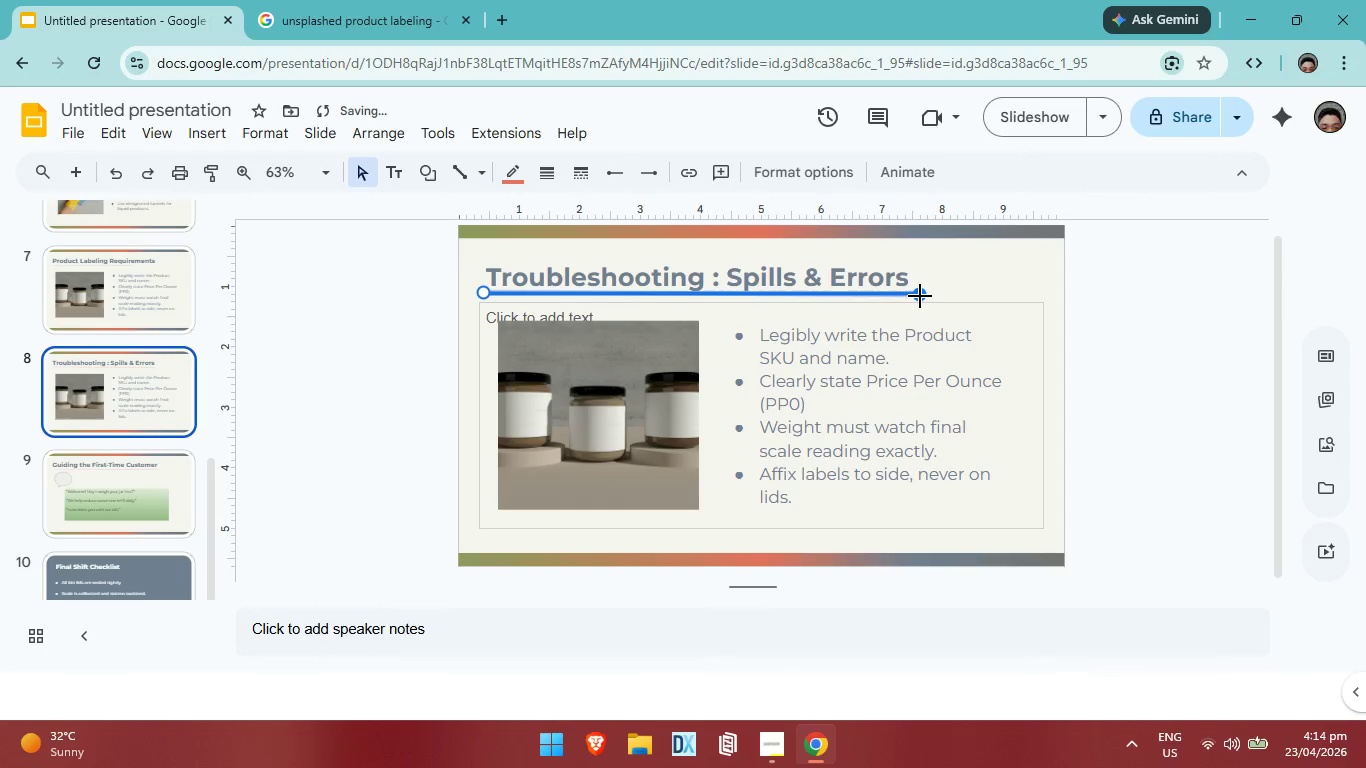 
left_click_drag(start_coordinate=[920, 296], to_coordinate=[933, 289])
 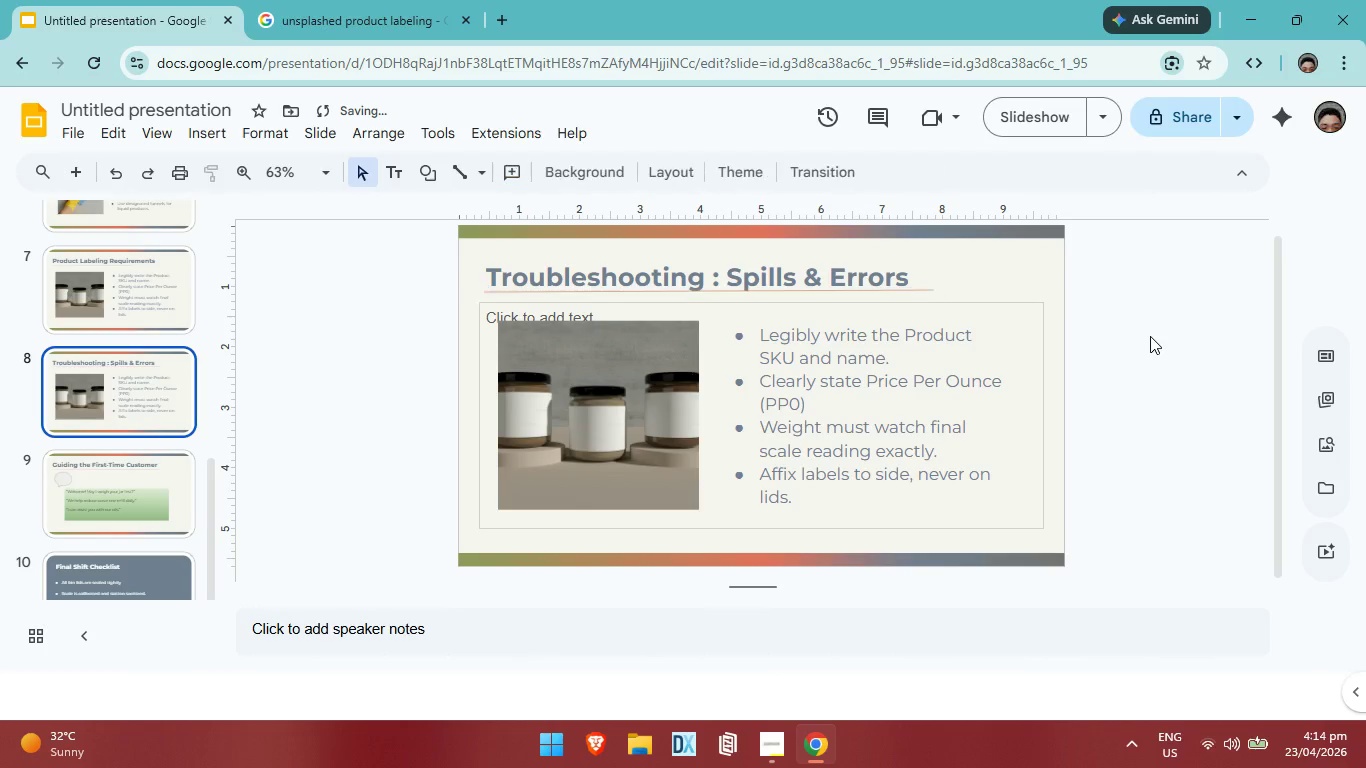 
left_click([1150, 336])
 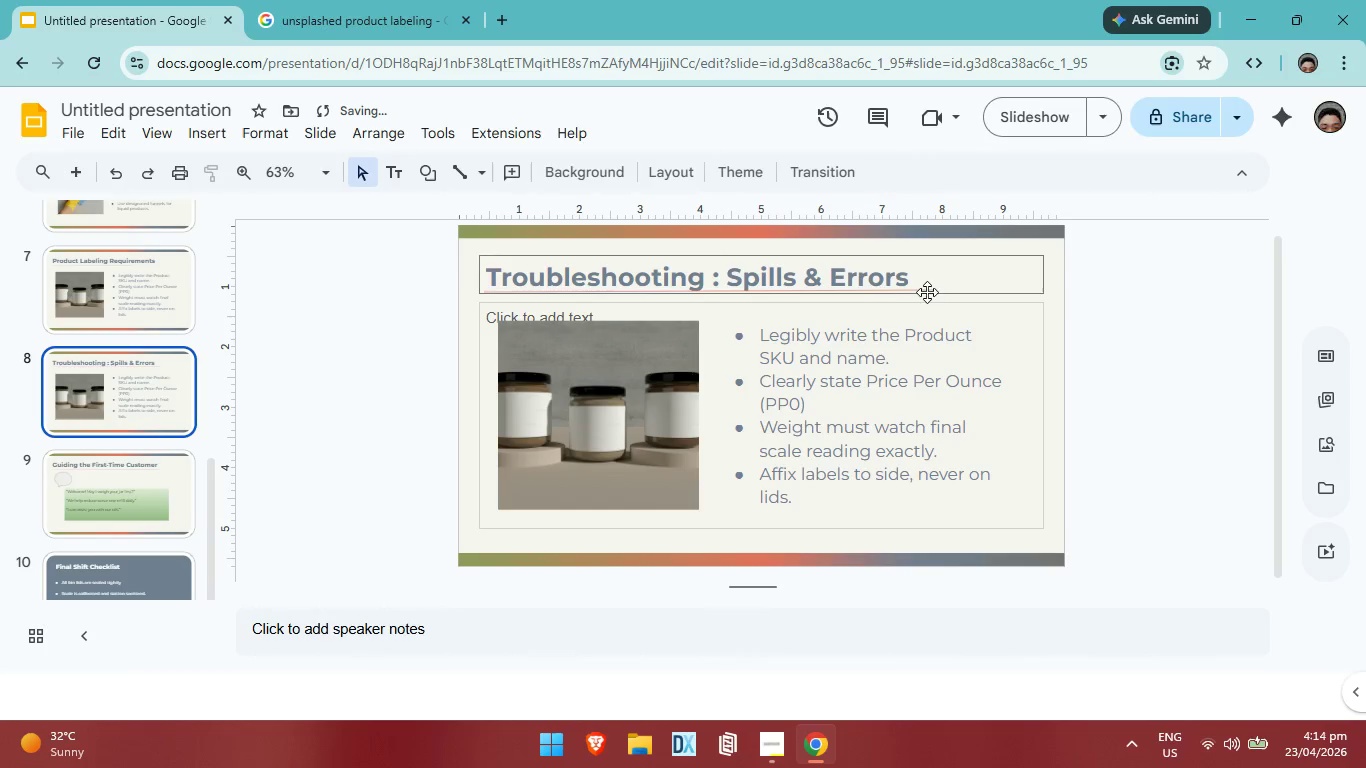 
left_click([925, 291])
 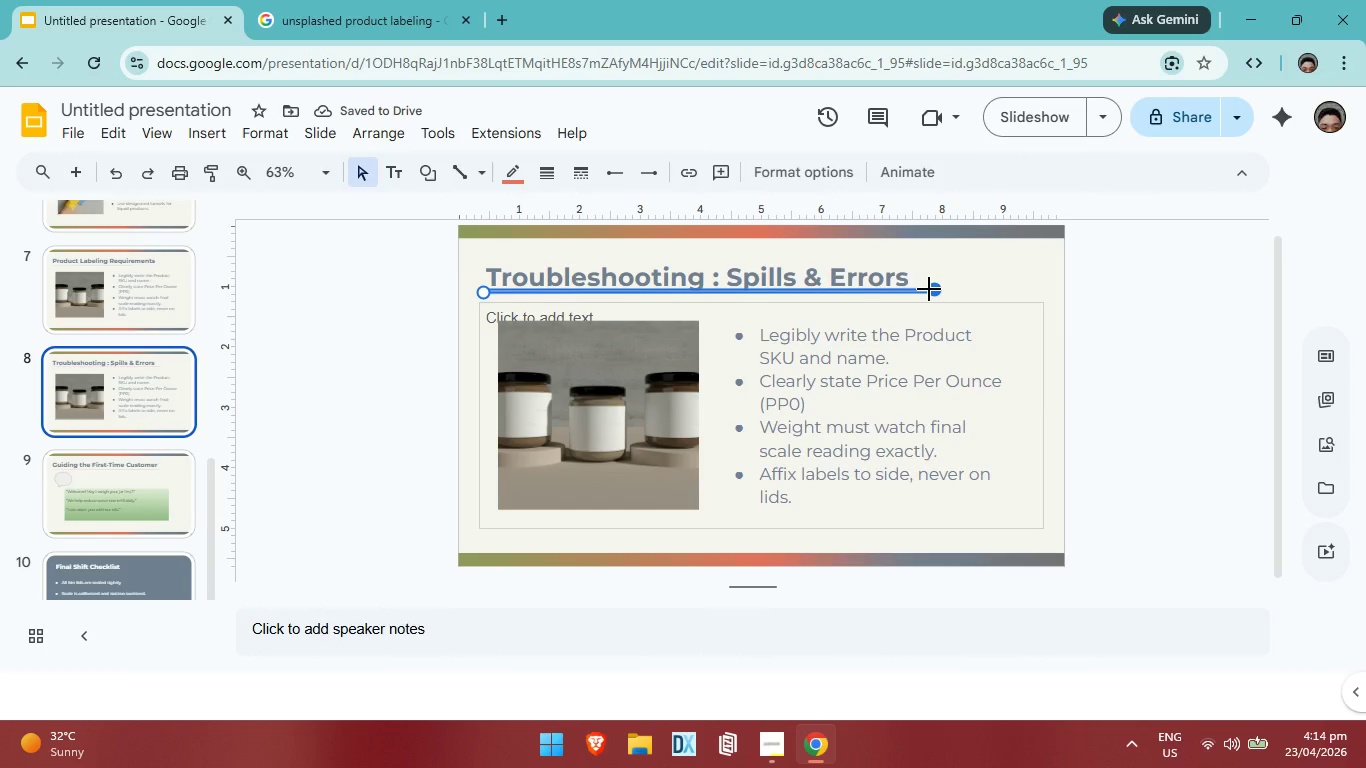 
key(ArrowLeft)
 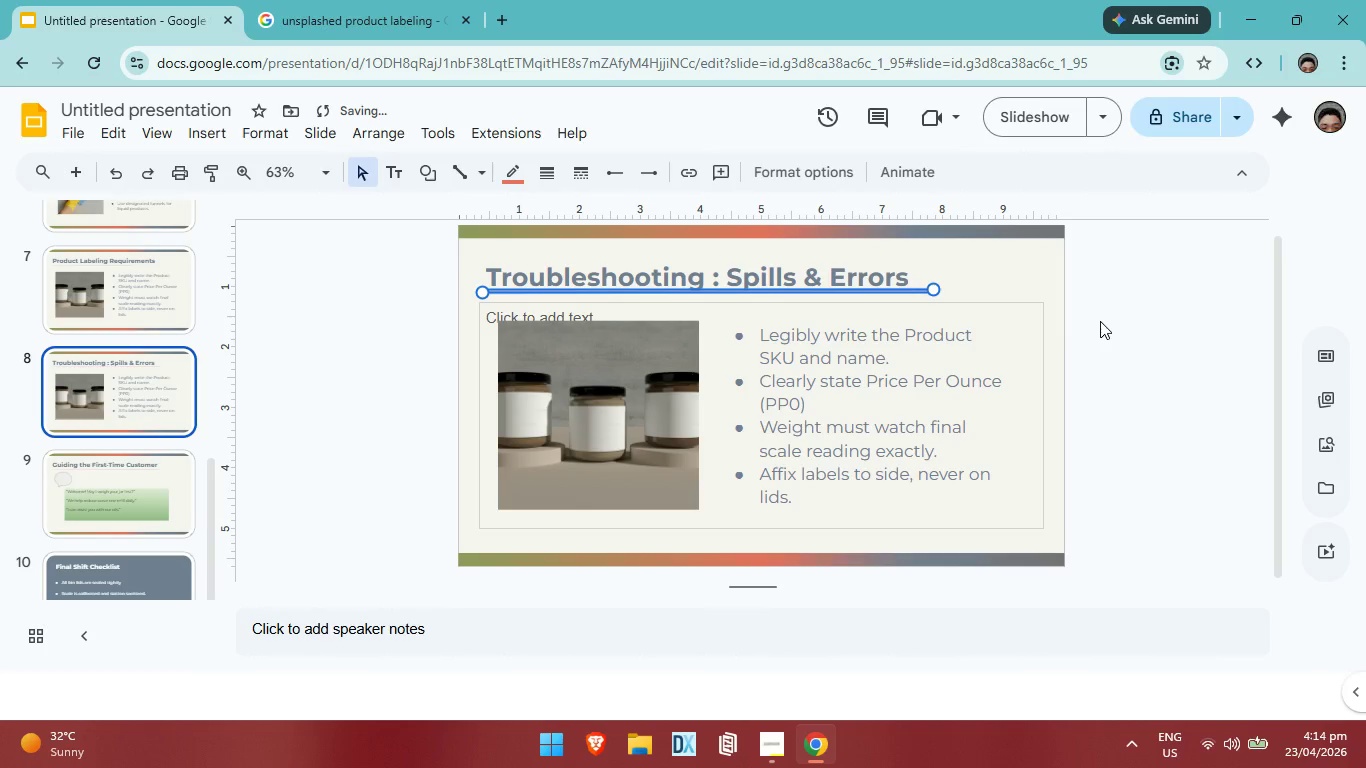 
left_click([1136, 333])
 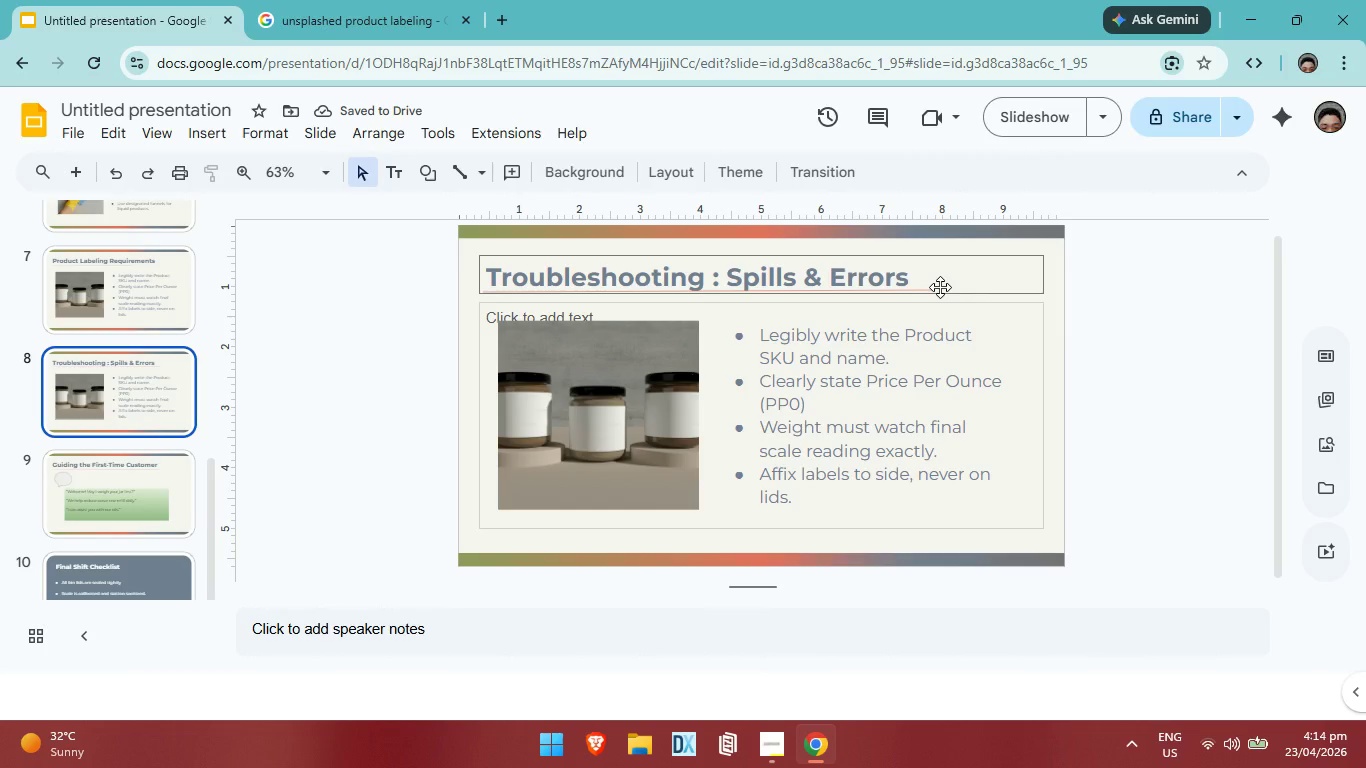 
left_click([919, 294])
 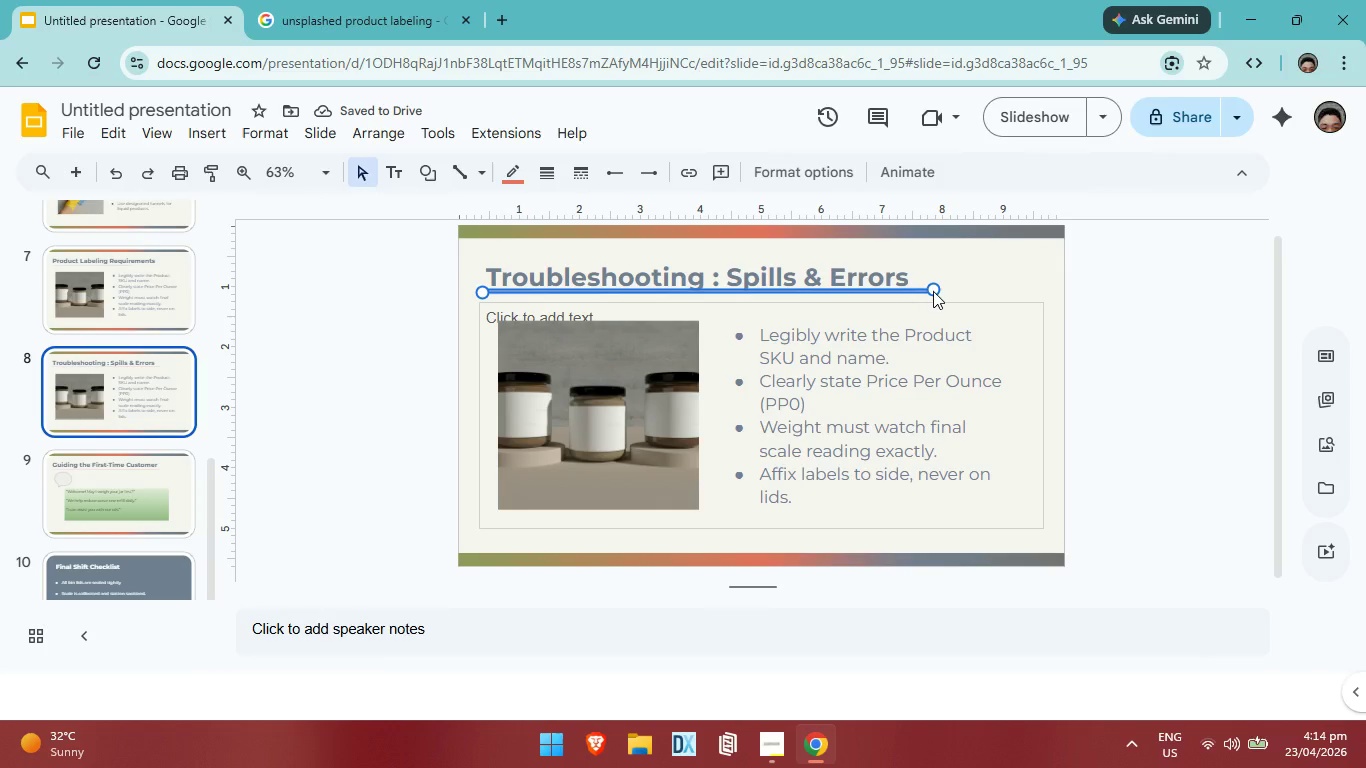 
left_click_drag(start_coordinate=[933, 291], to_coordinate=[924, 291])
 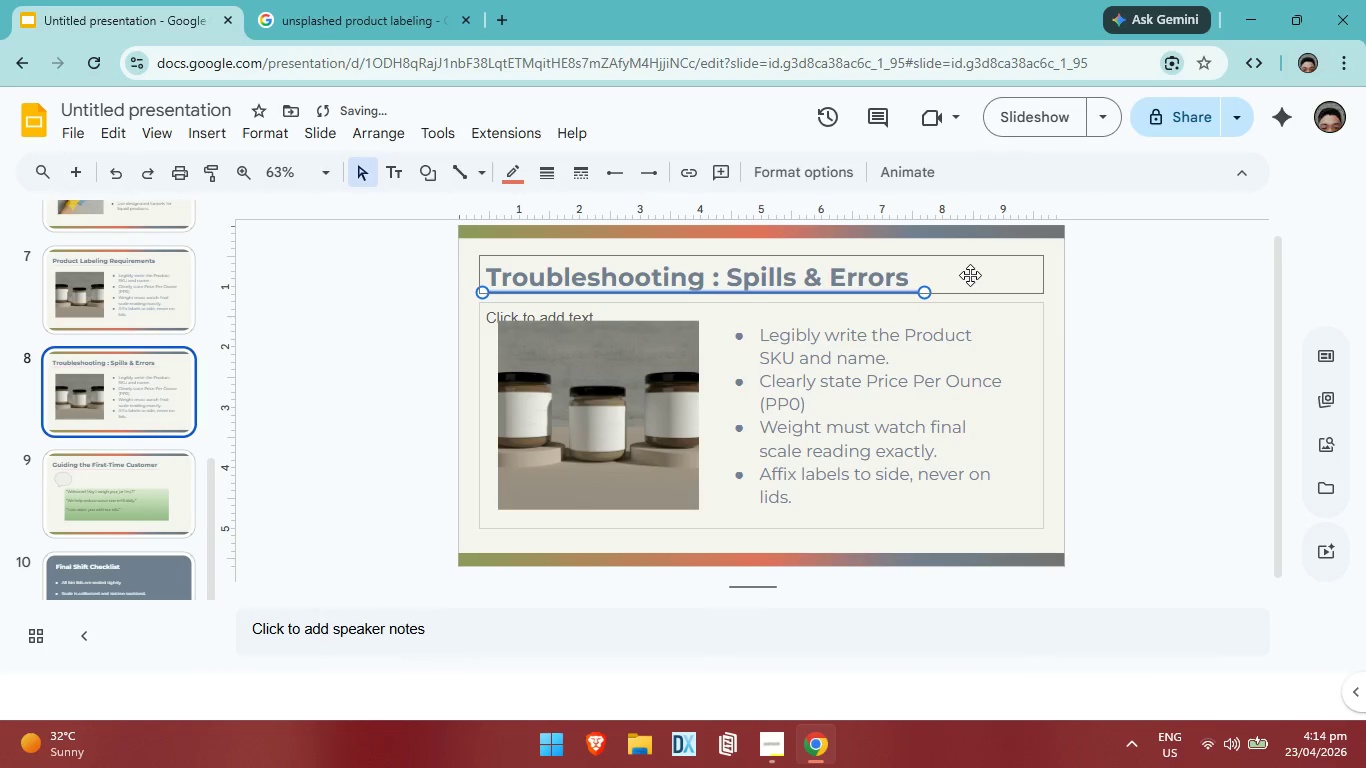 
key(Control+ControlLeft)
 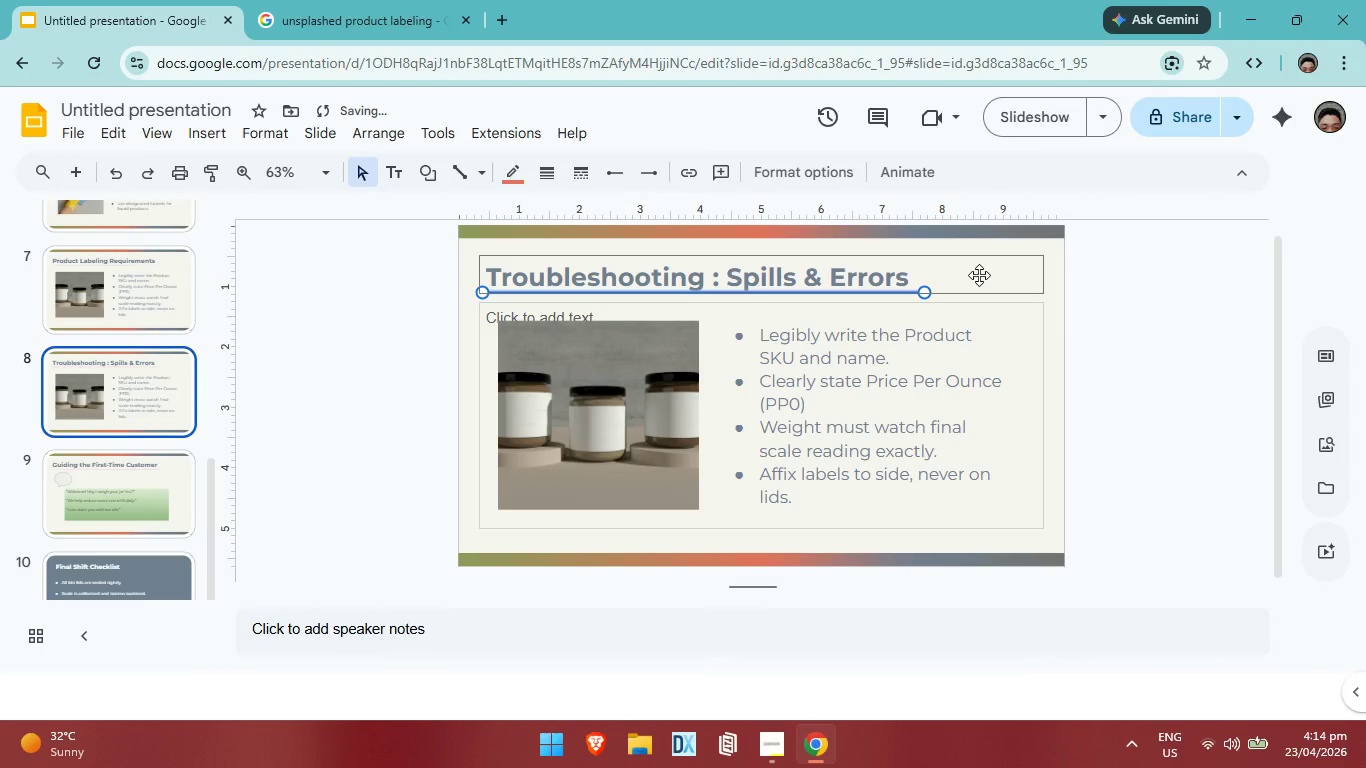 
key(Control+Z)
 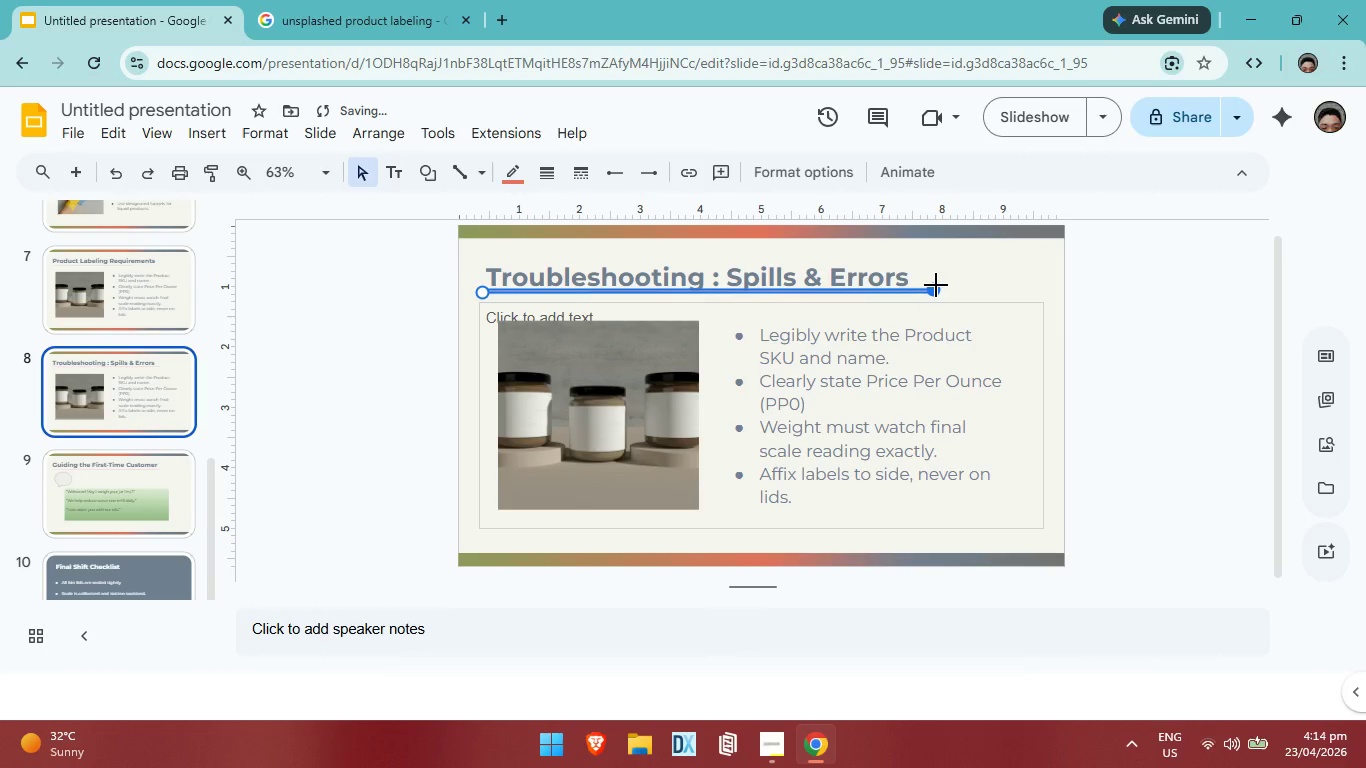 
left_click_drag(start_coordinate=[936, 285], to_coordinate=[929, 286])
 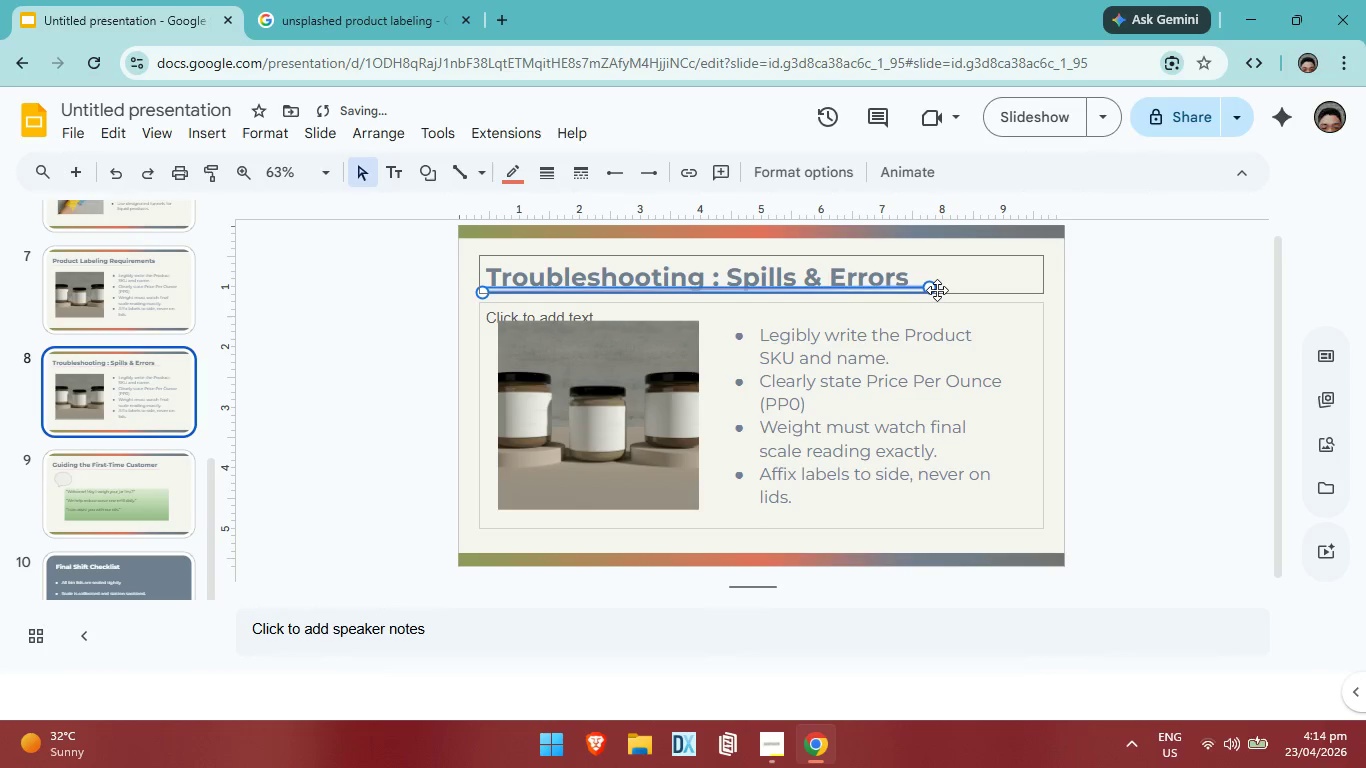 
key(Control+ControlLeft)
 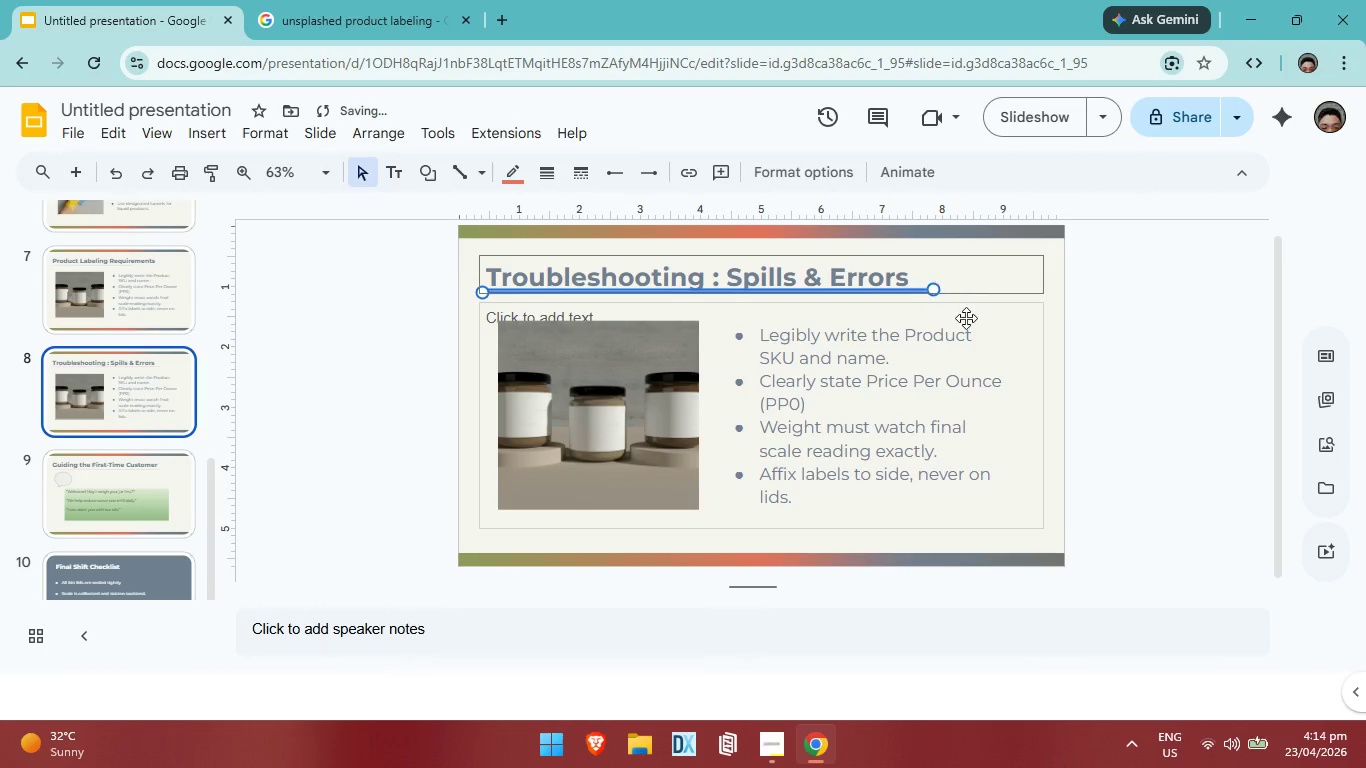 
key(Control+Z)
 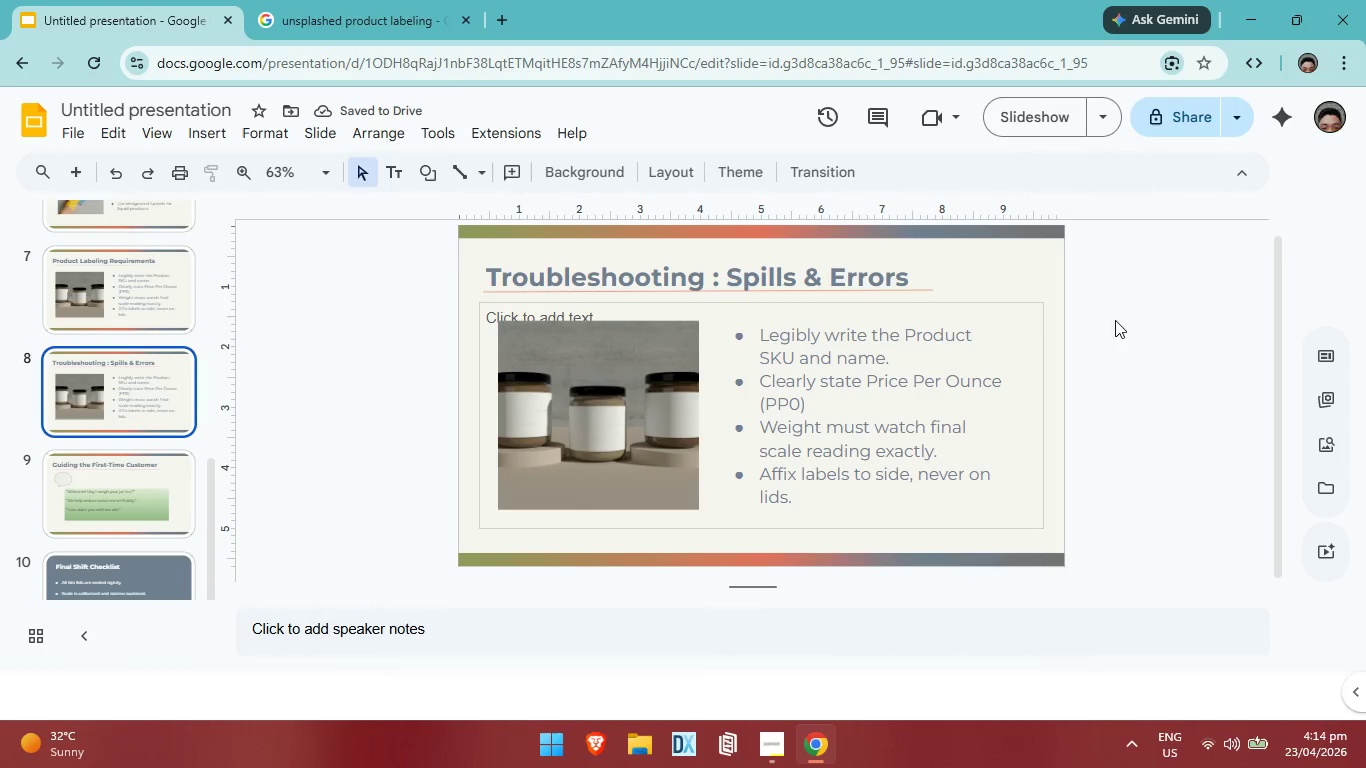 
left_click([921, 289])
 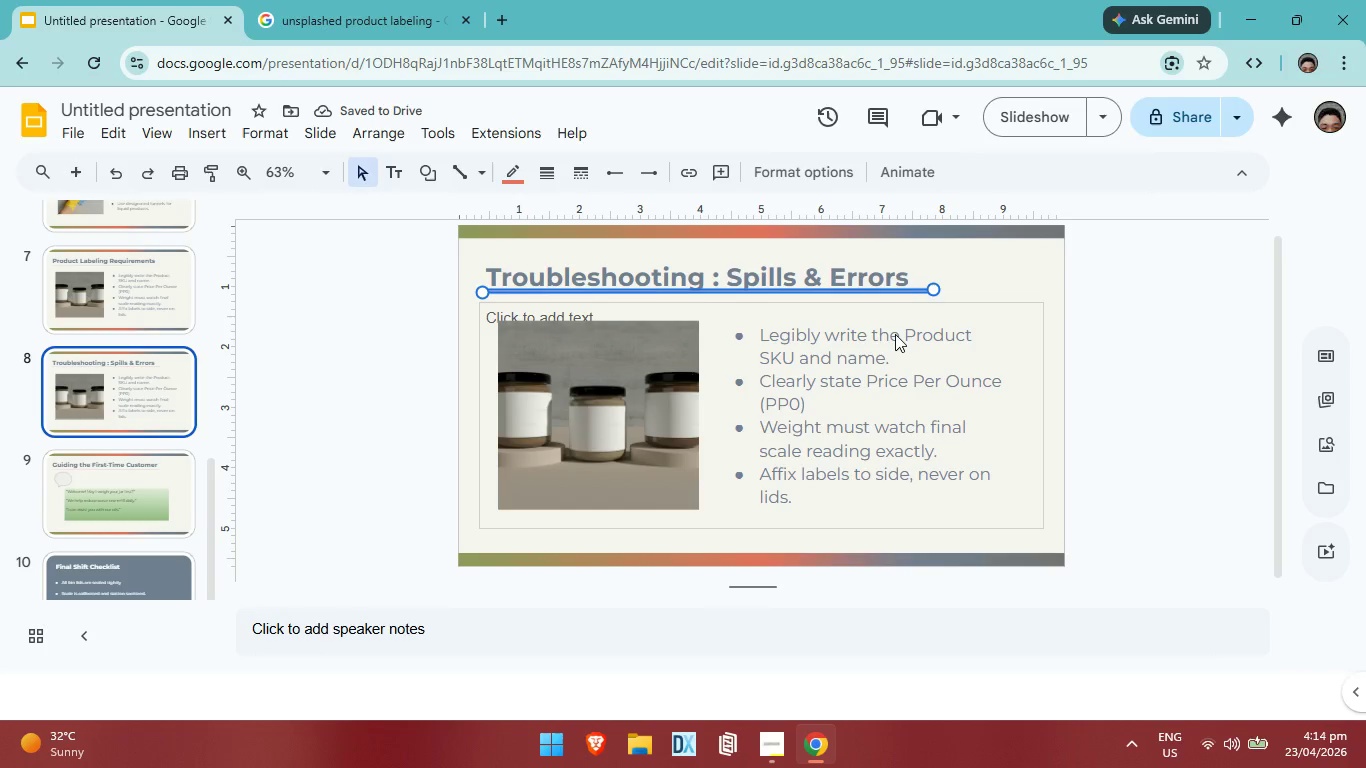 
key(ArrowDown)
 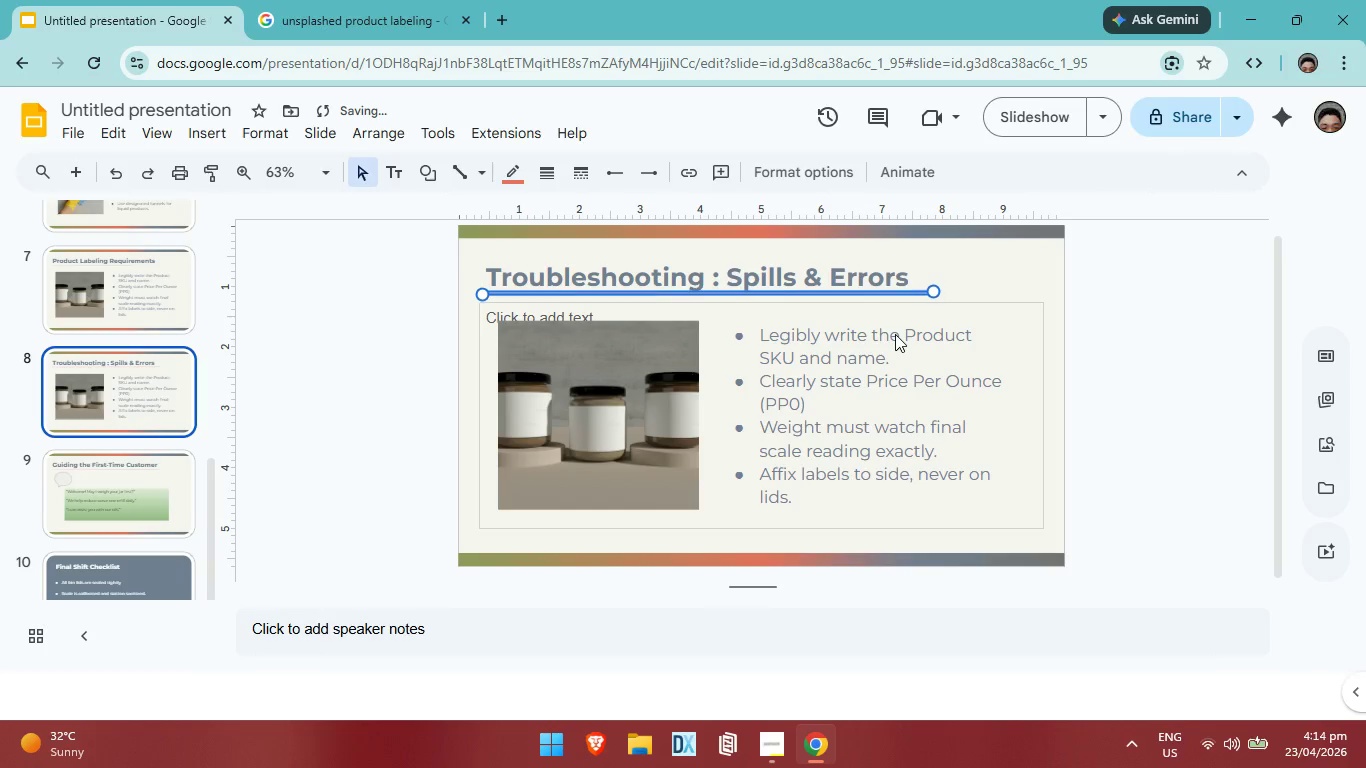 
key(ArrowDown)
 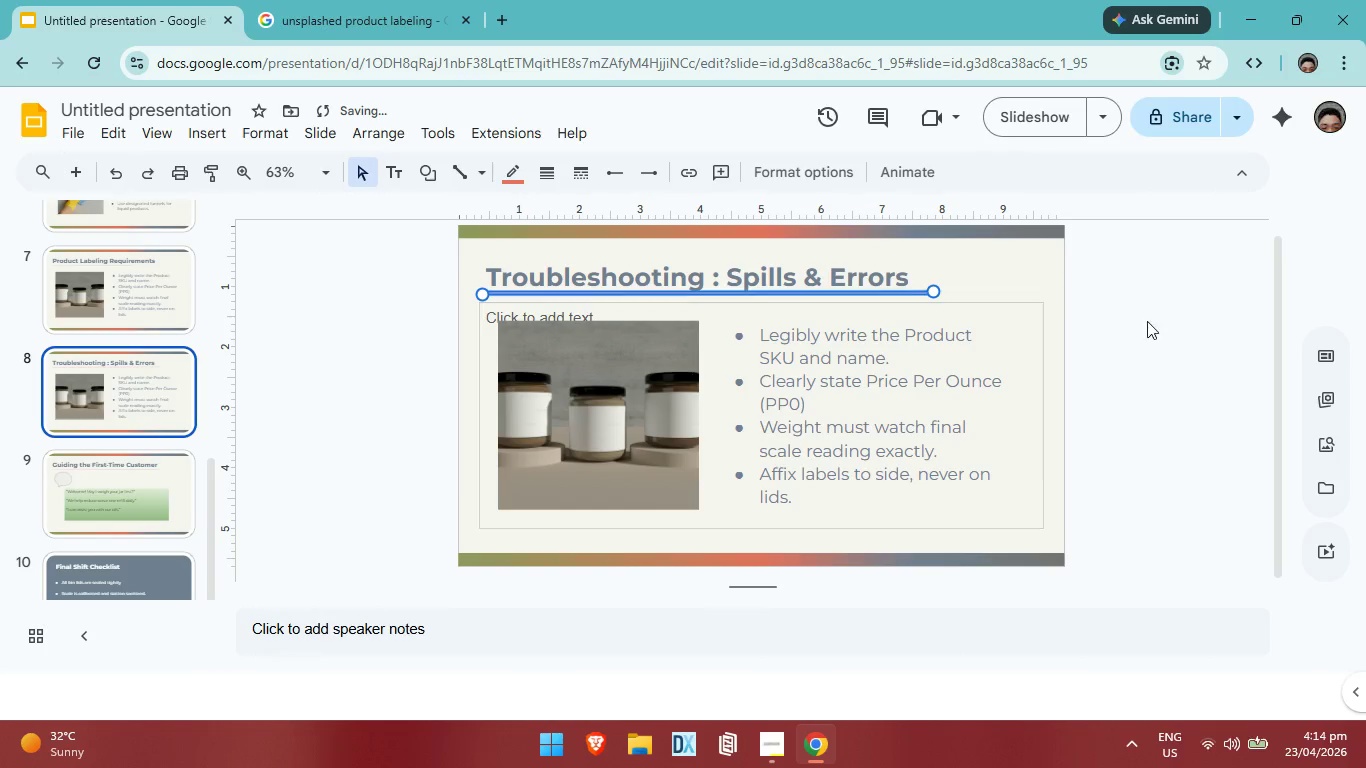 
left_click([1169, 321])
 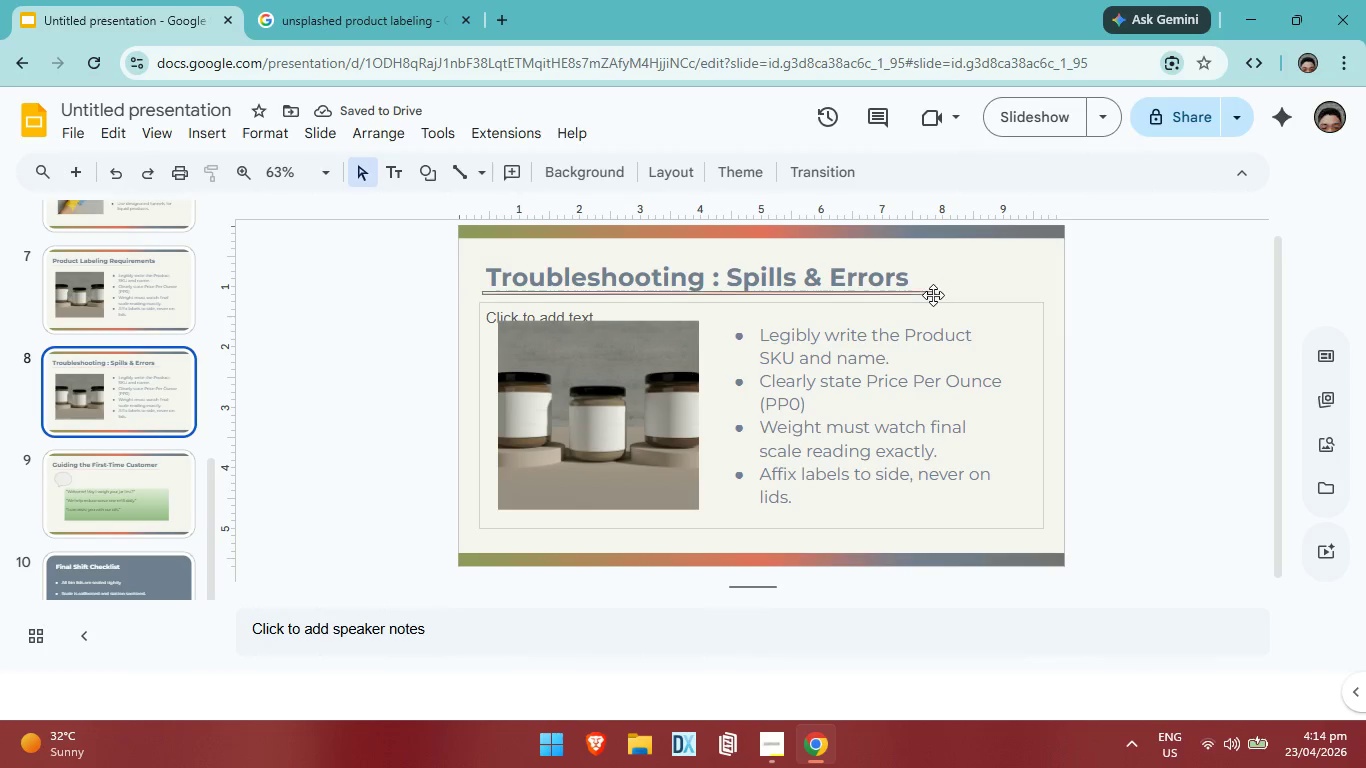 
left_click([921, 289])
 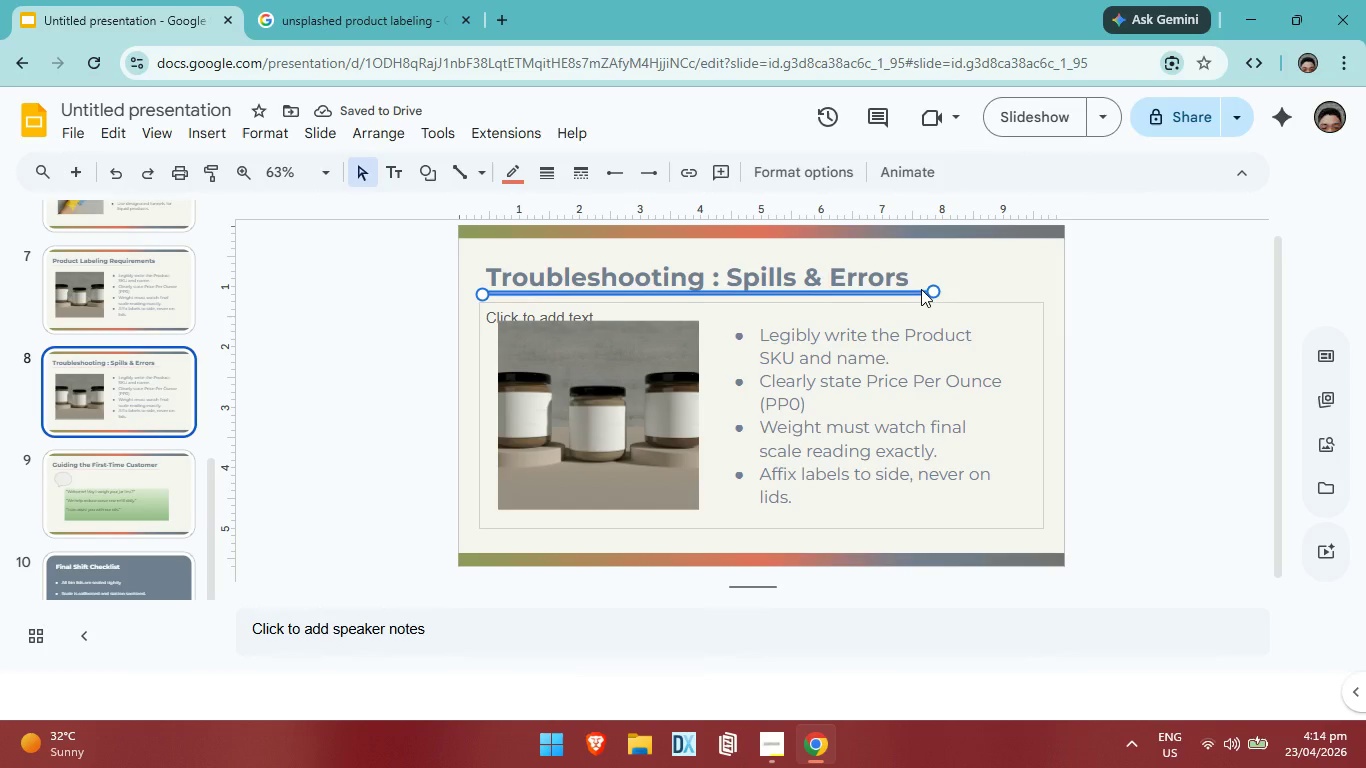 
key(Control+C)
 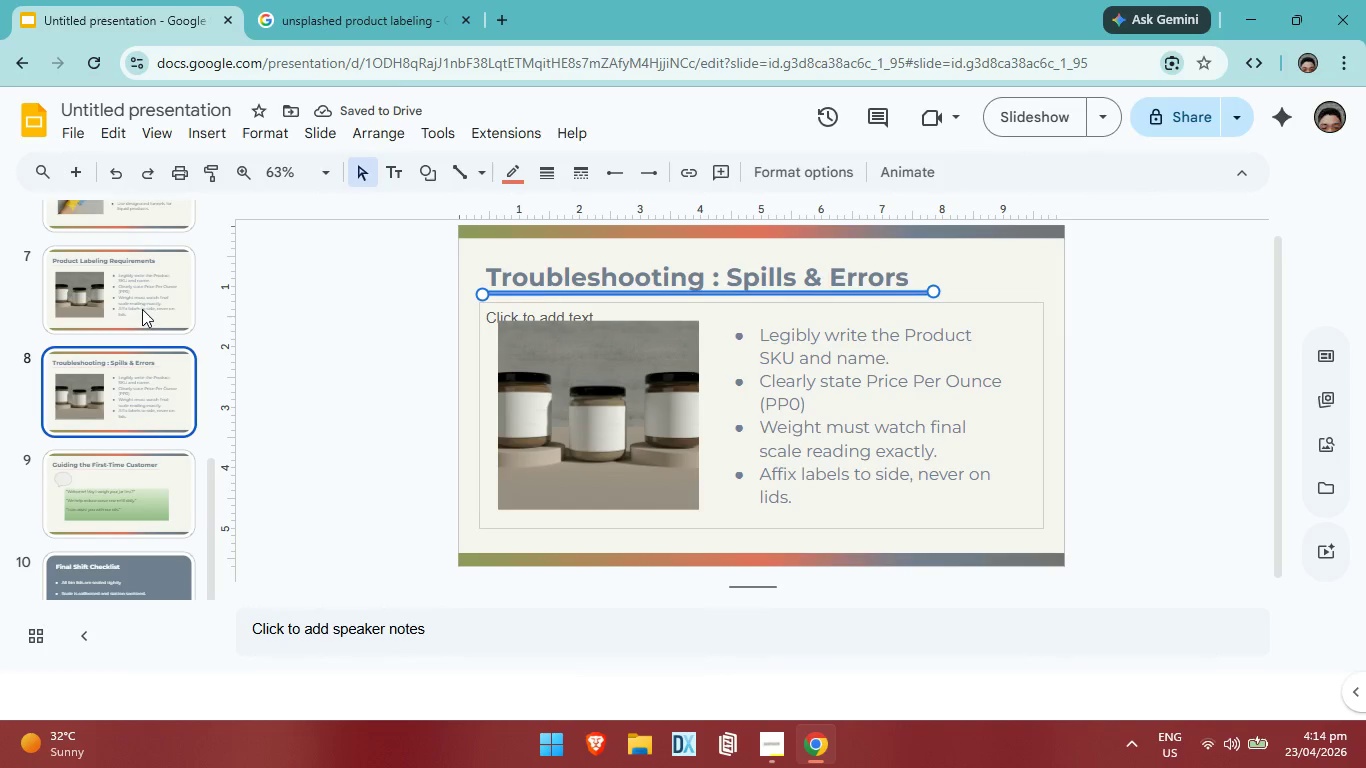 
left_click([141, 307])
 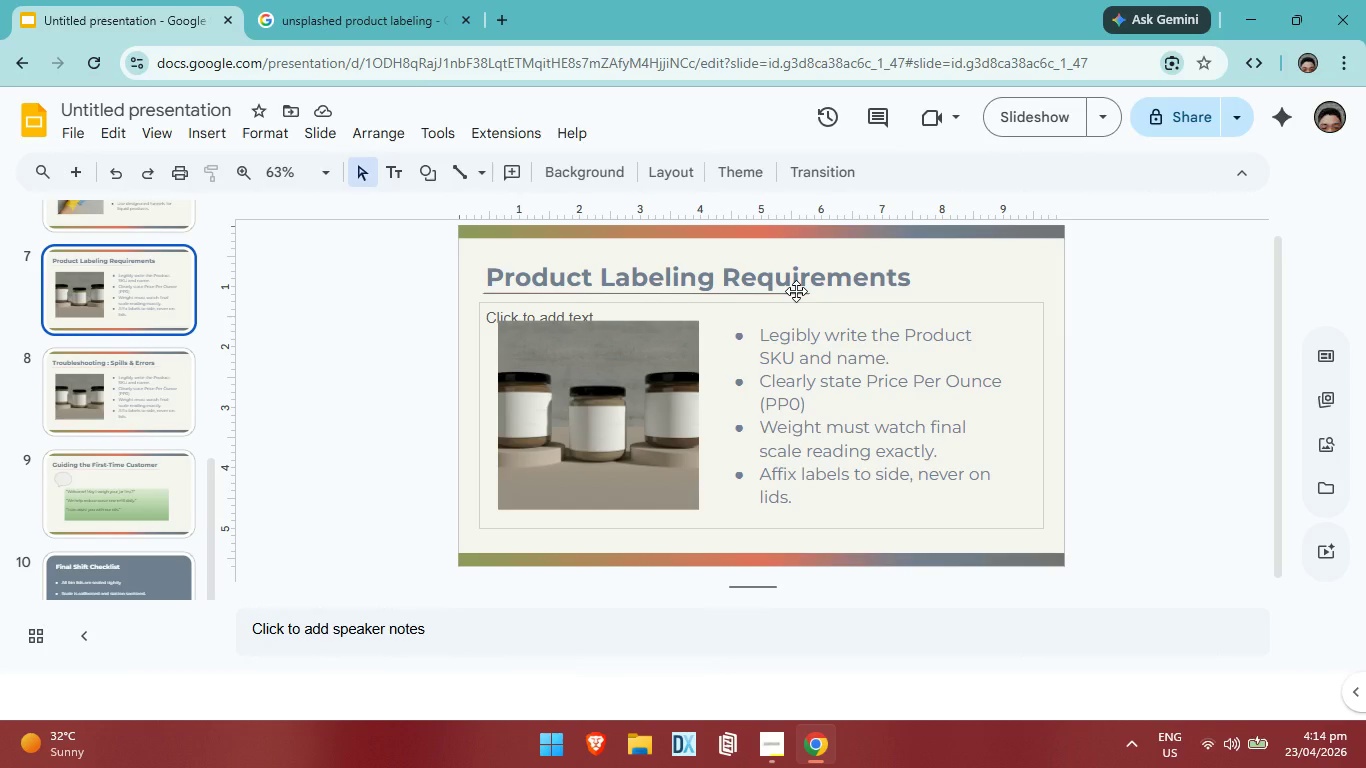 
left_click([796, 291])
 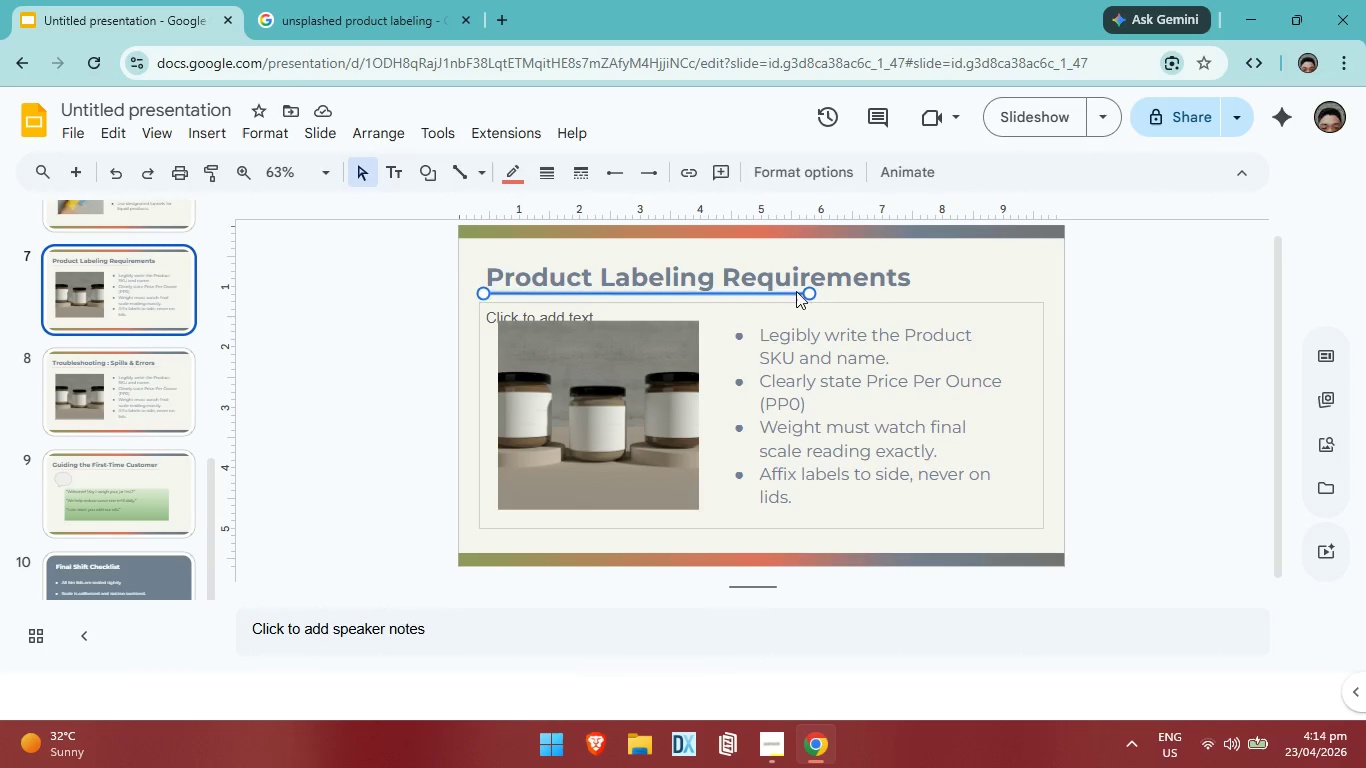 
key(Backspace)
 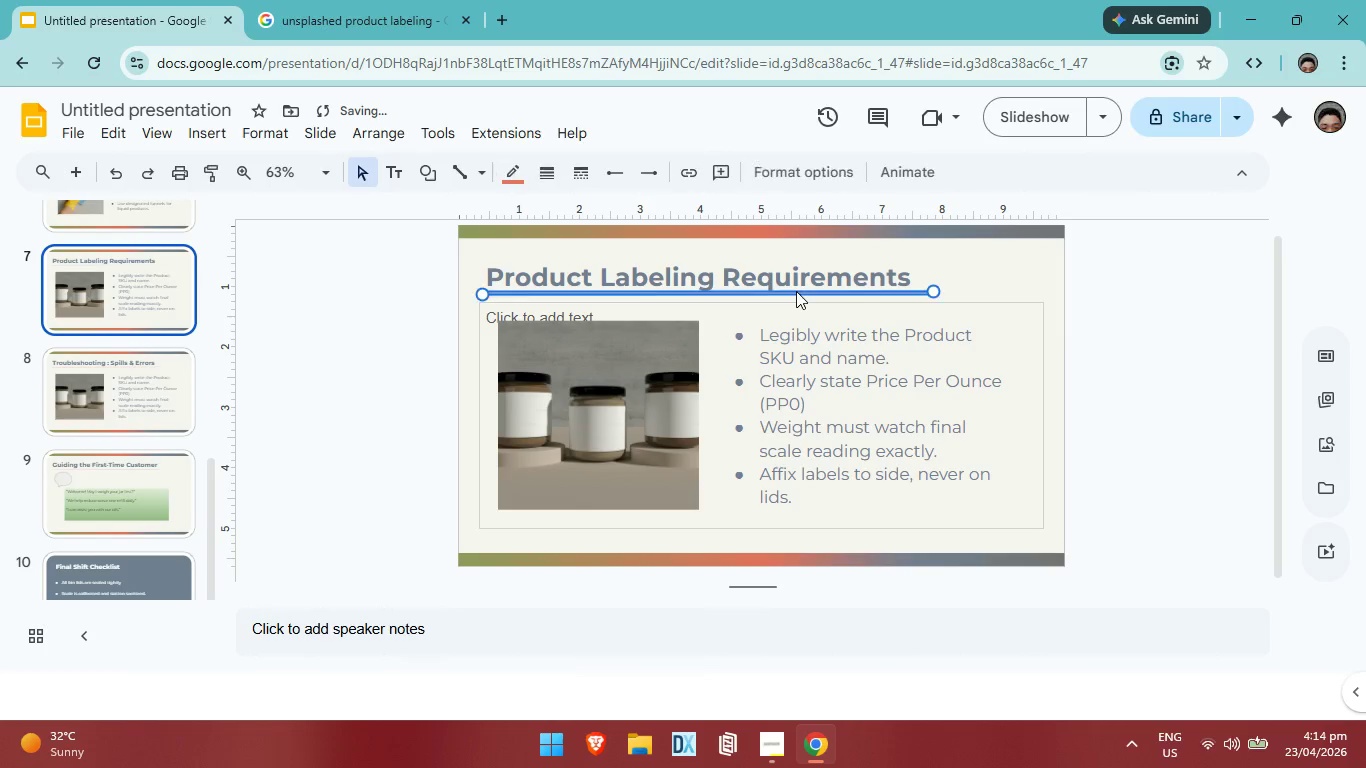 
key(Control+ControlLeft)
 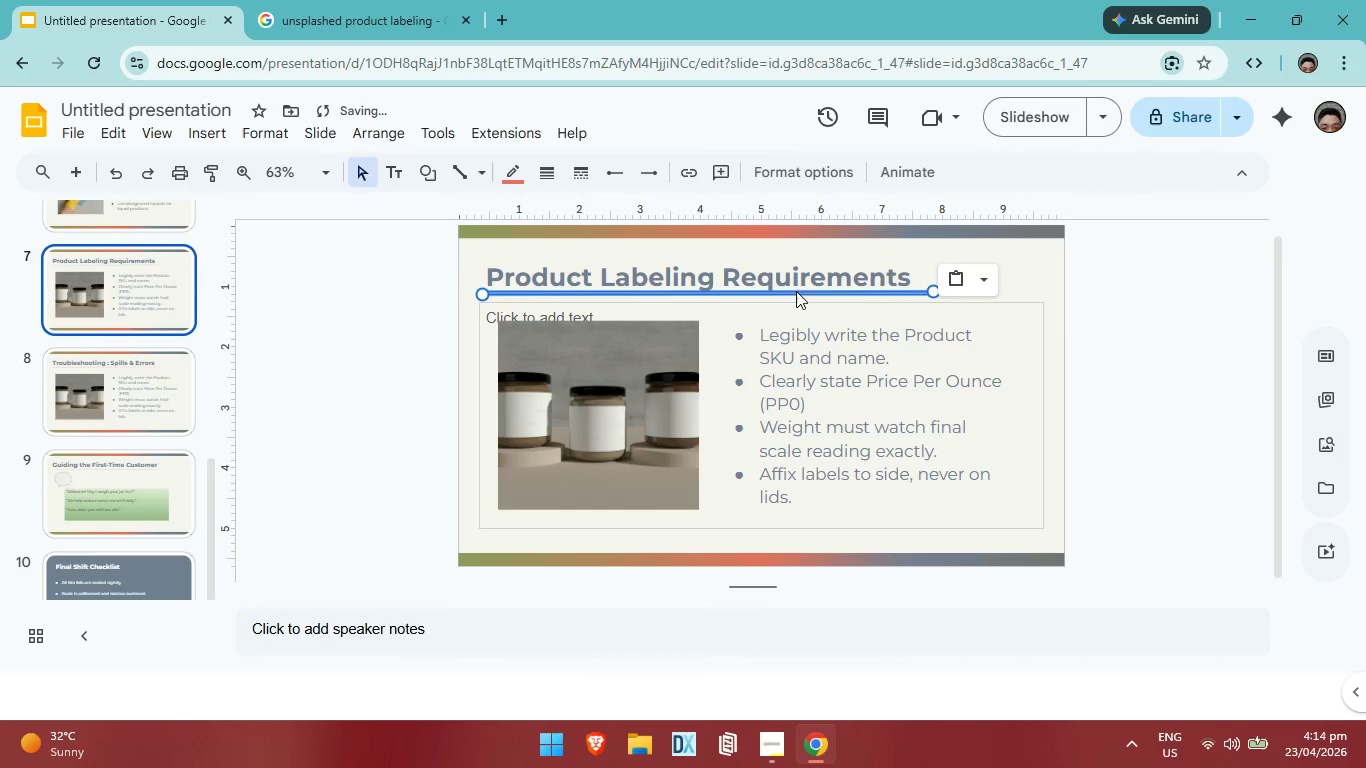 
key(Control+V)
 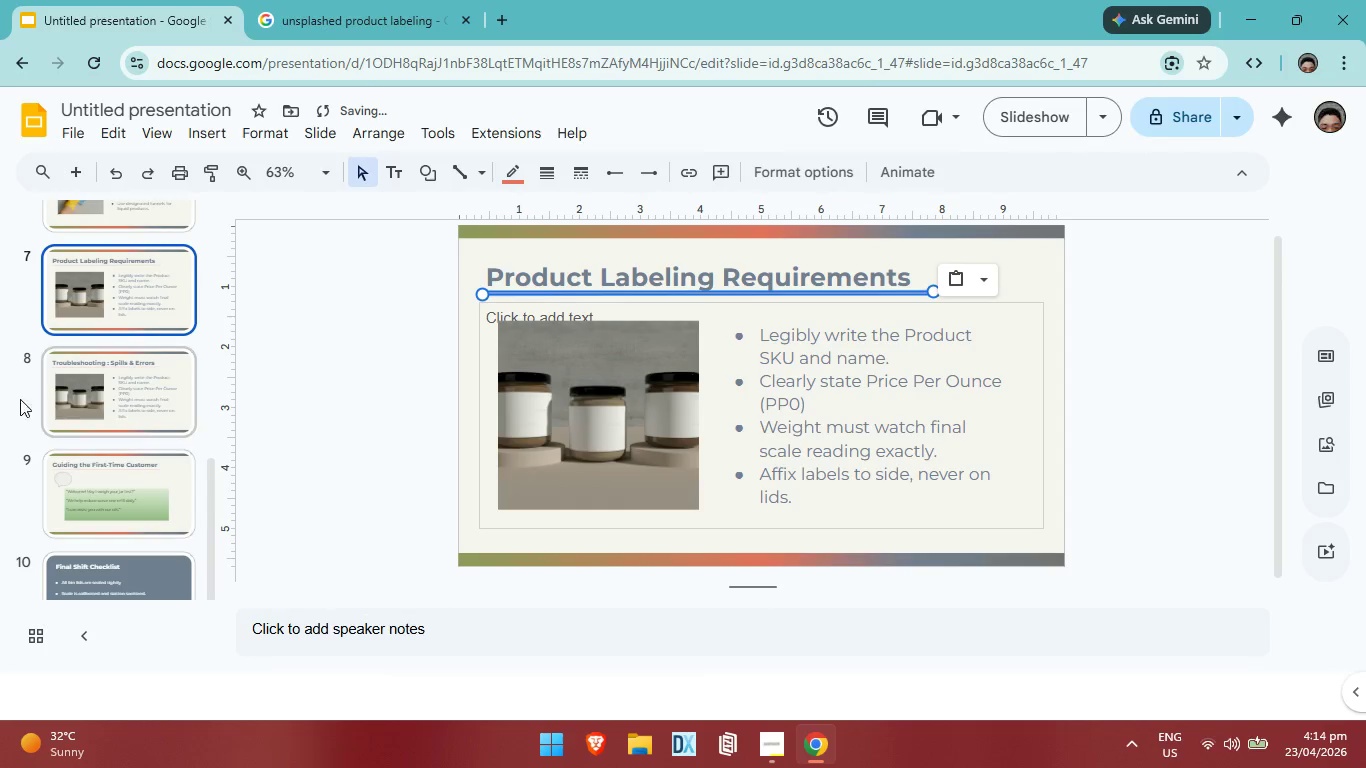 
left_click([103, 381])
 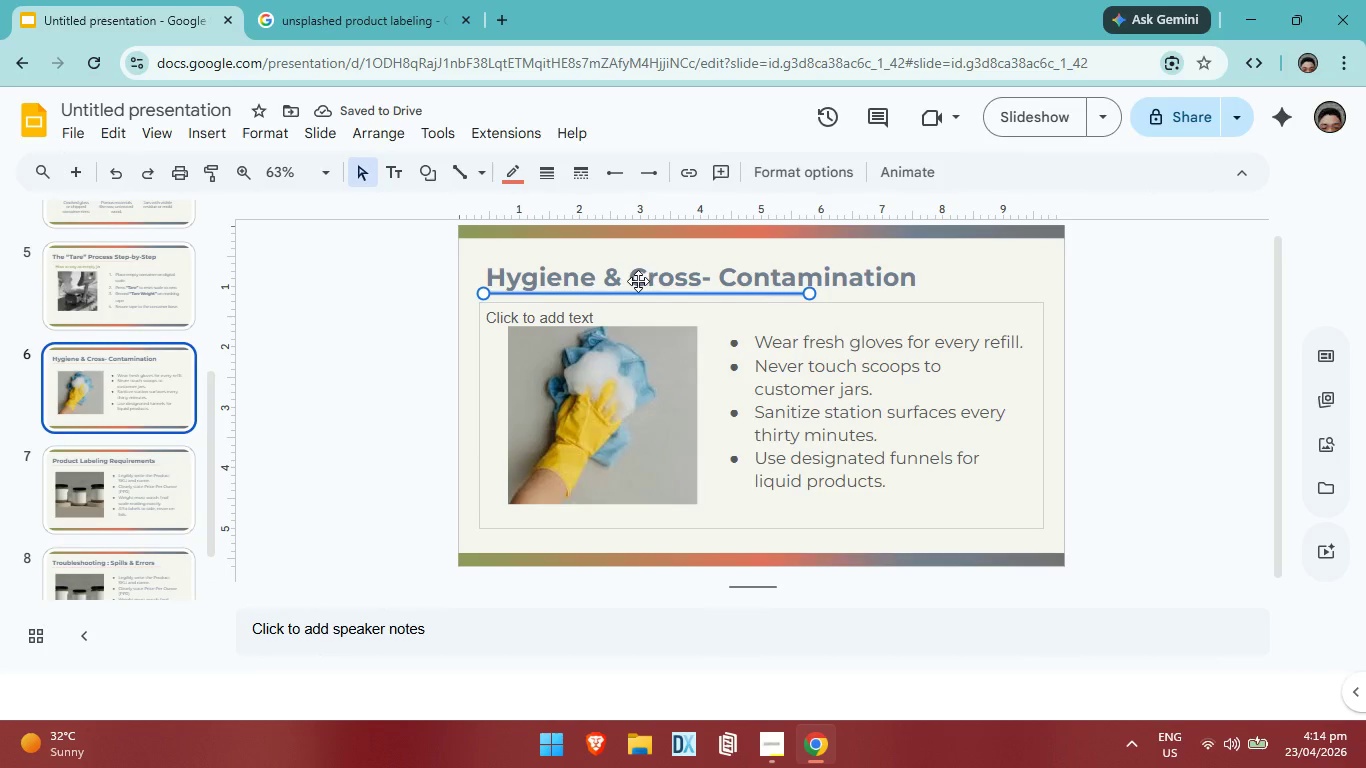 
scroll: coordinate [91, 381], scroll_direction: up, amount: 1.0
 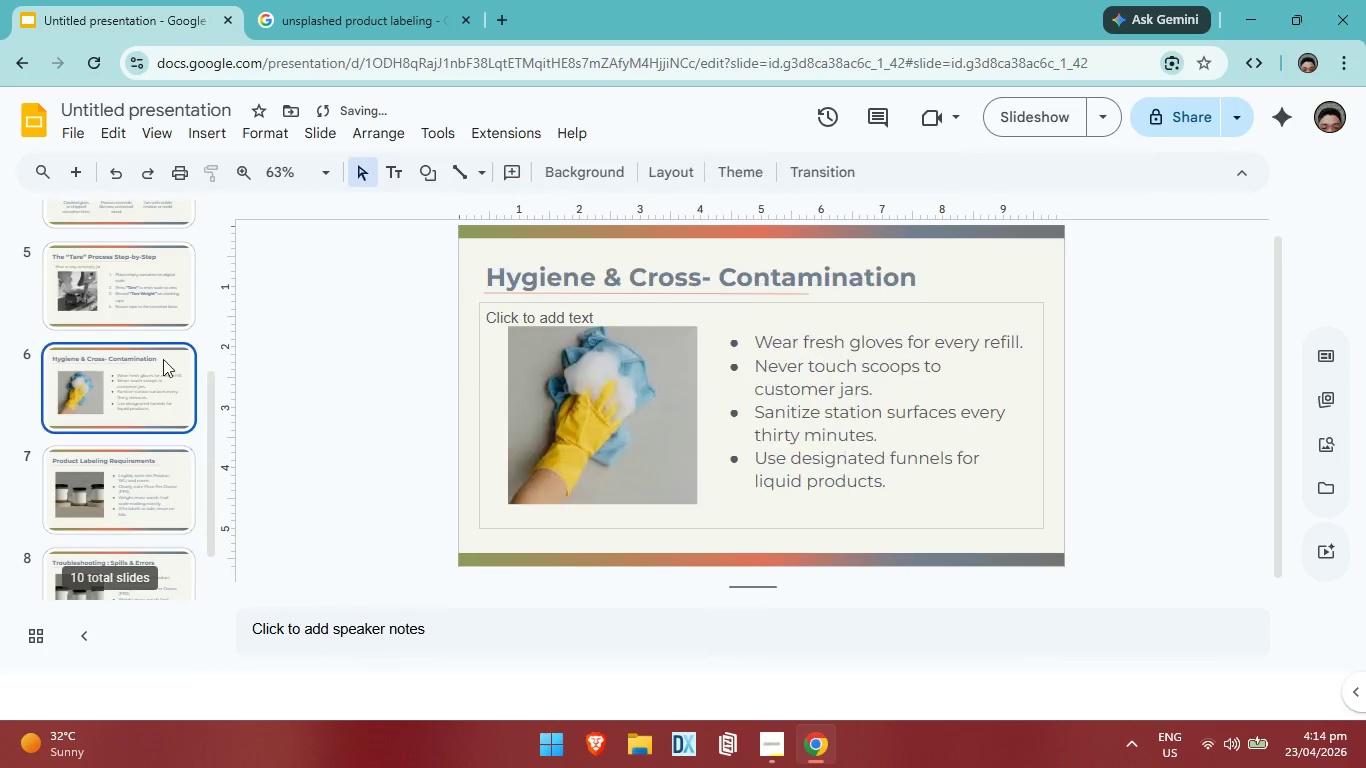 
key(Backspace)
 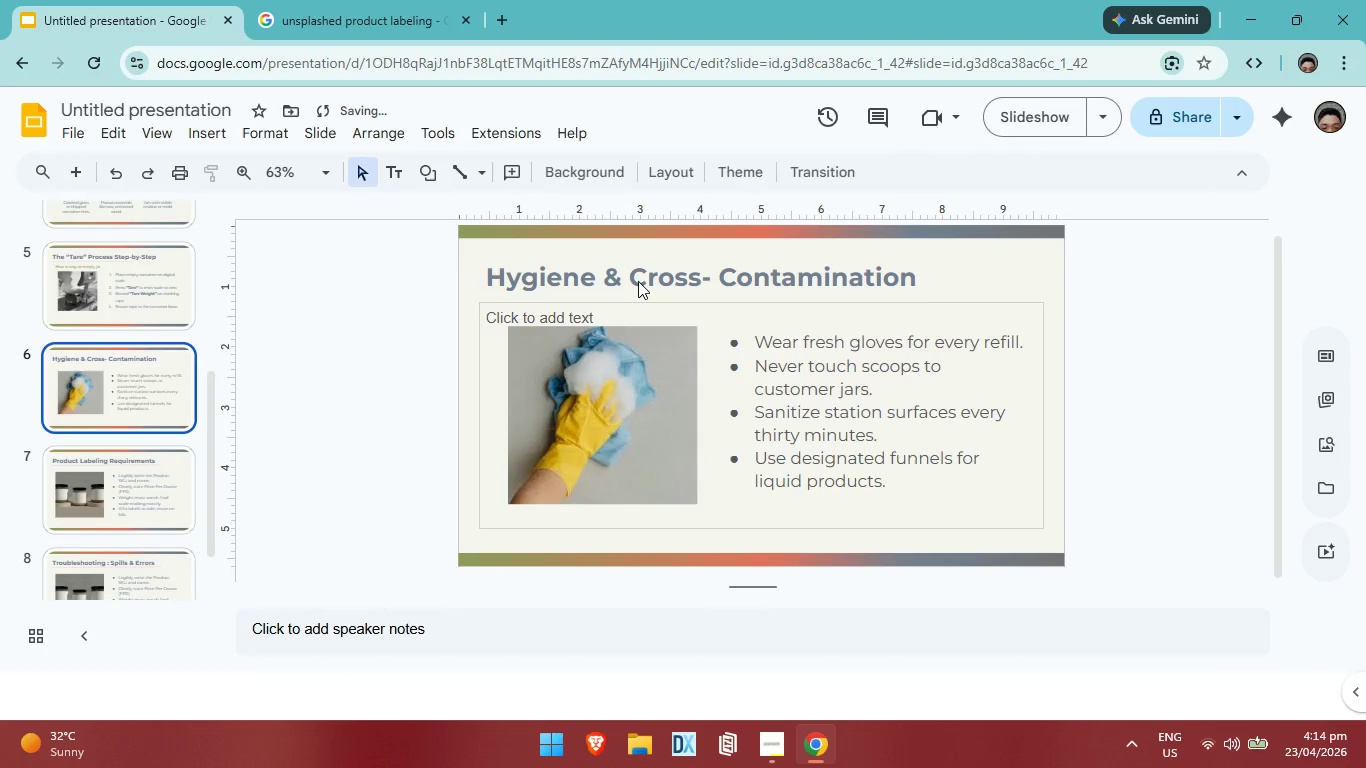 
key(Control+ControlLeft)
 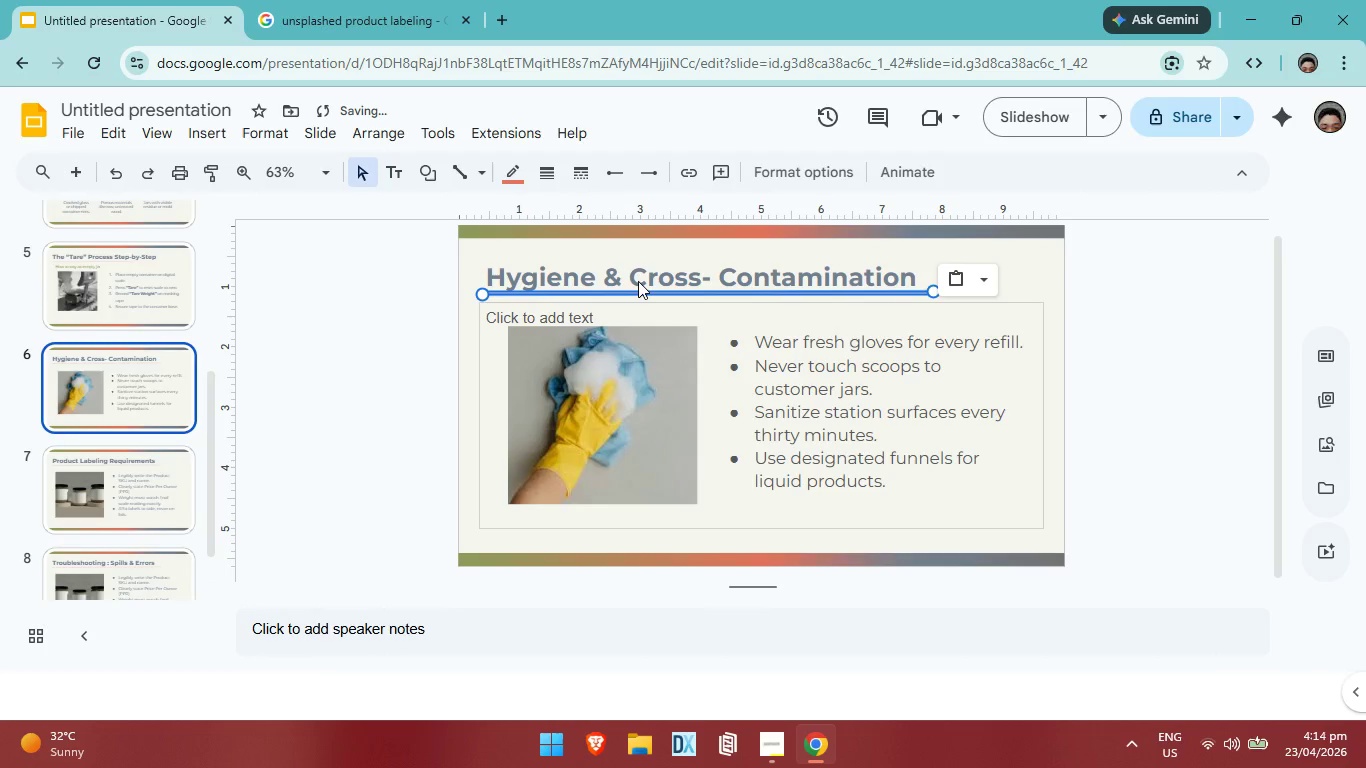 
key(Control+V)
 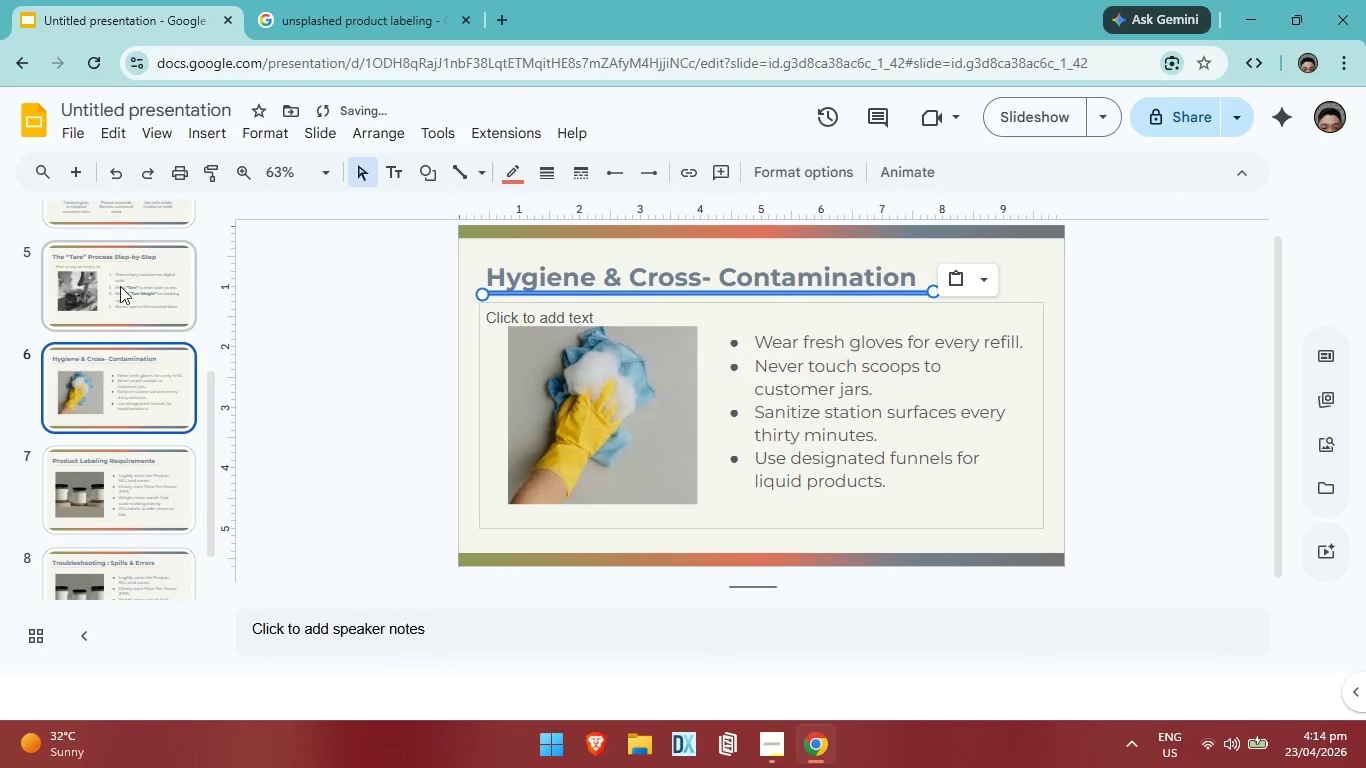 
left_click([120, 284])
 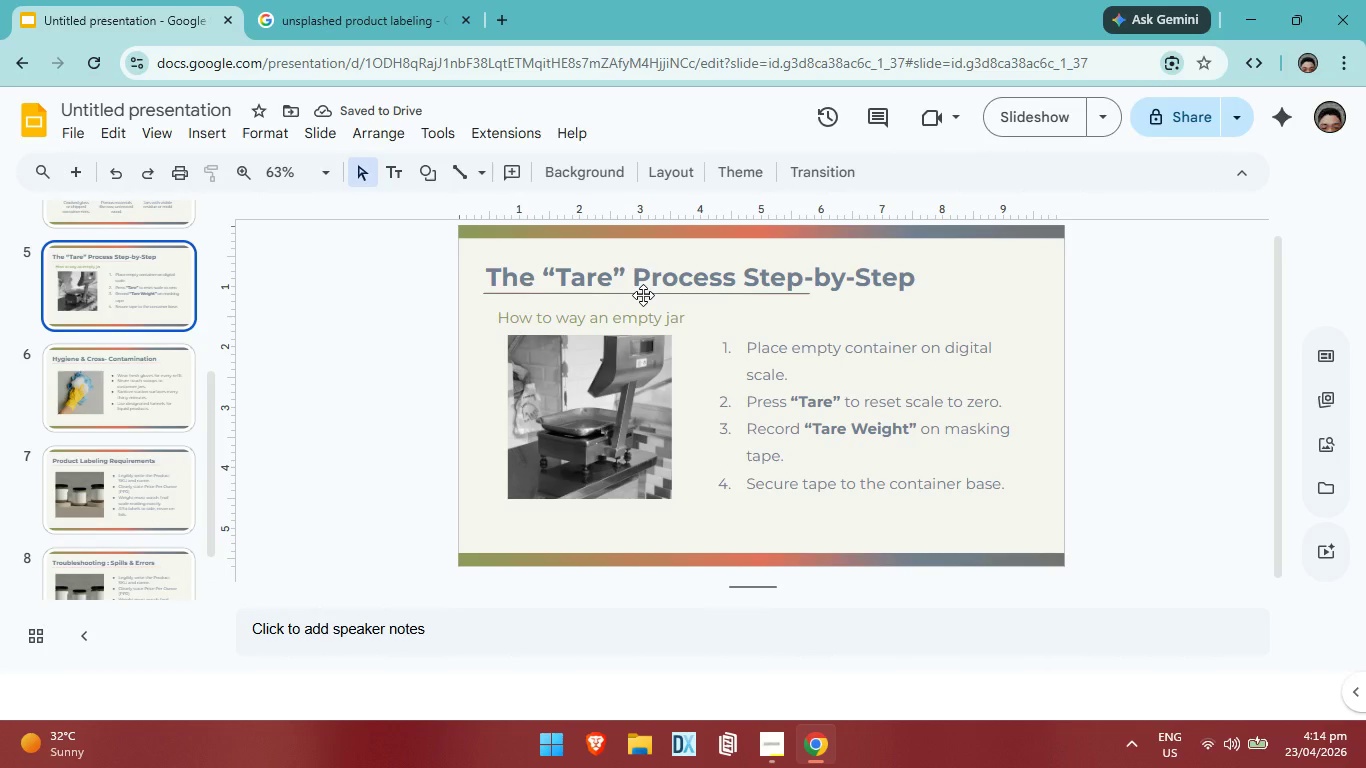 
left_click([643, 295])
 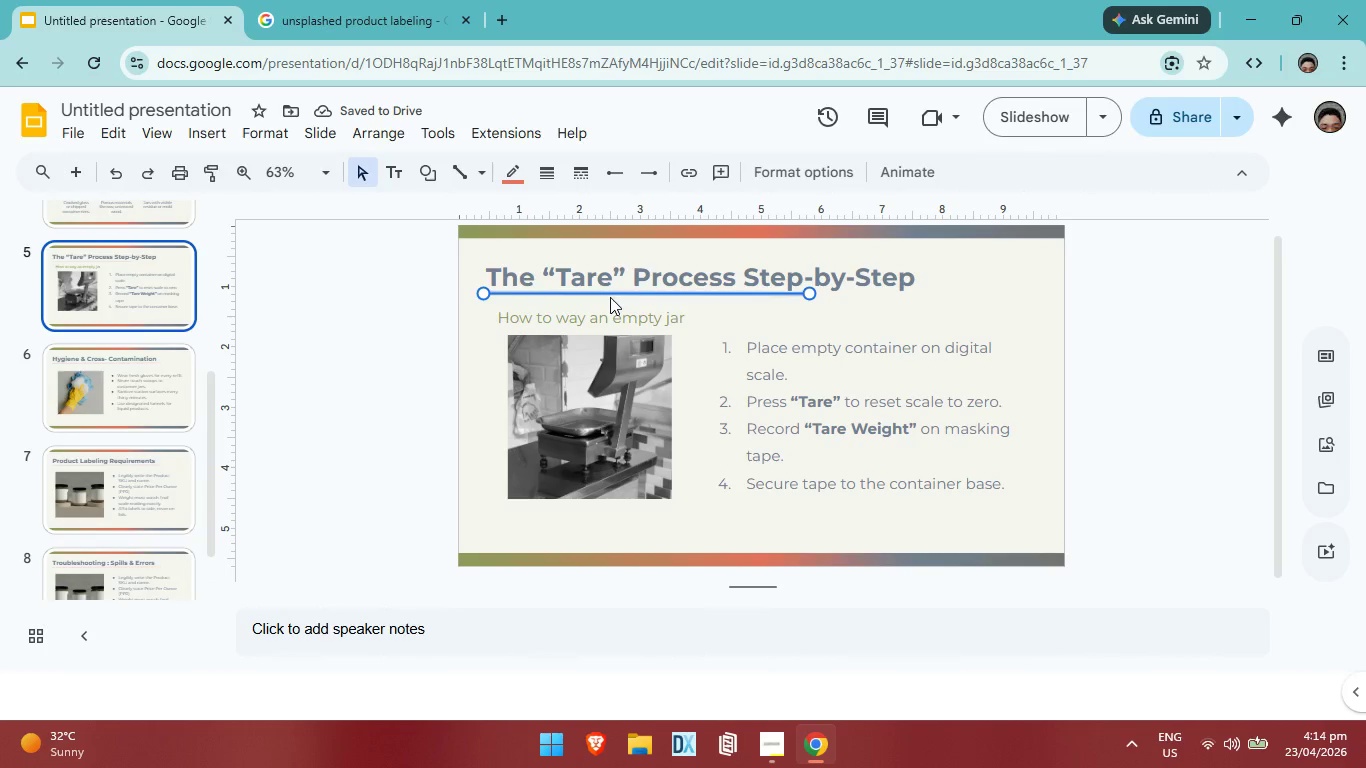 
key(Backspace)
 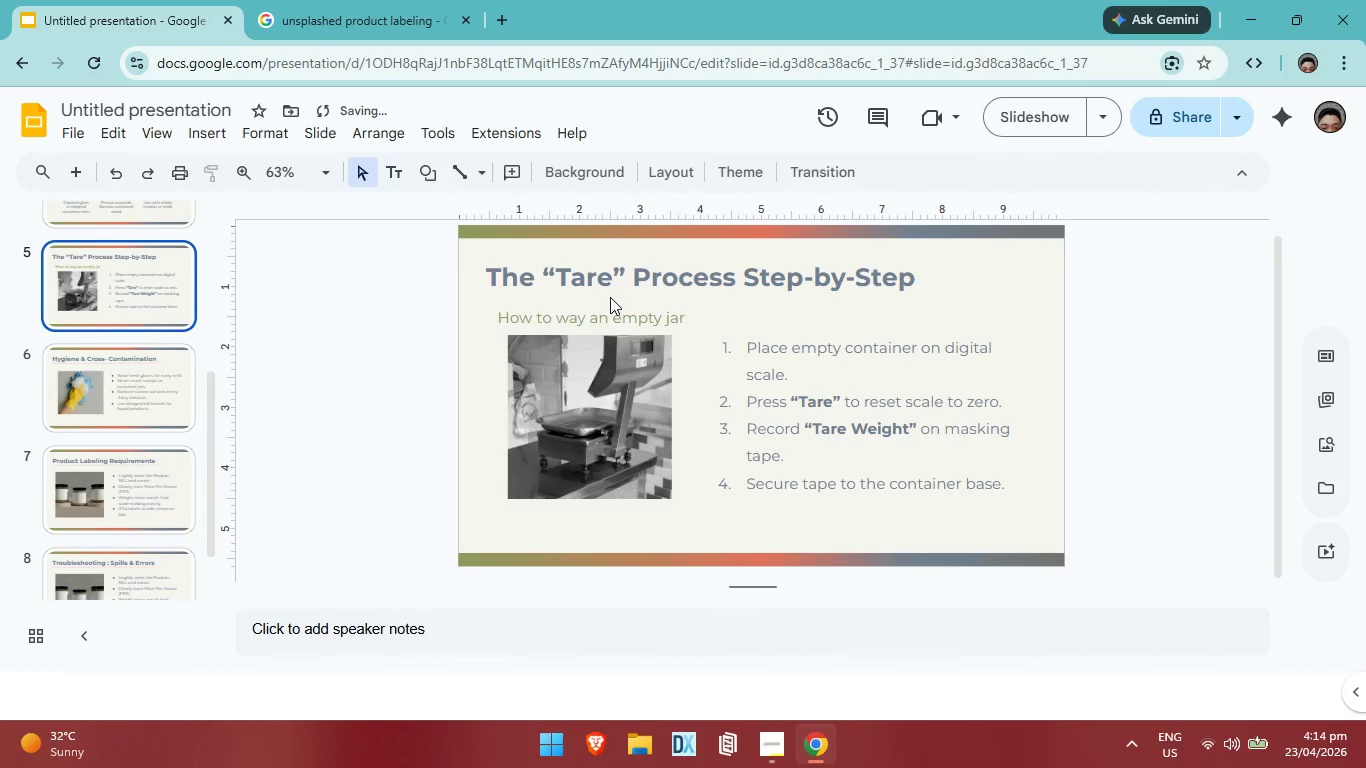 
key(Control+ControlLeft)
 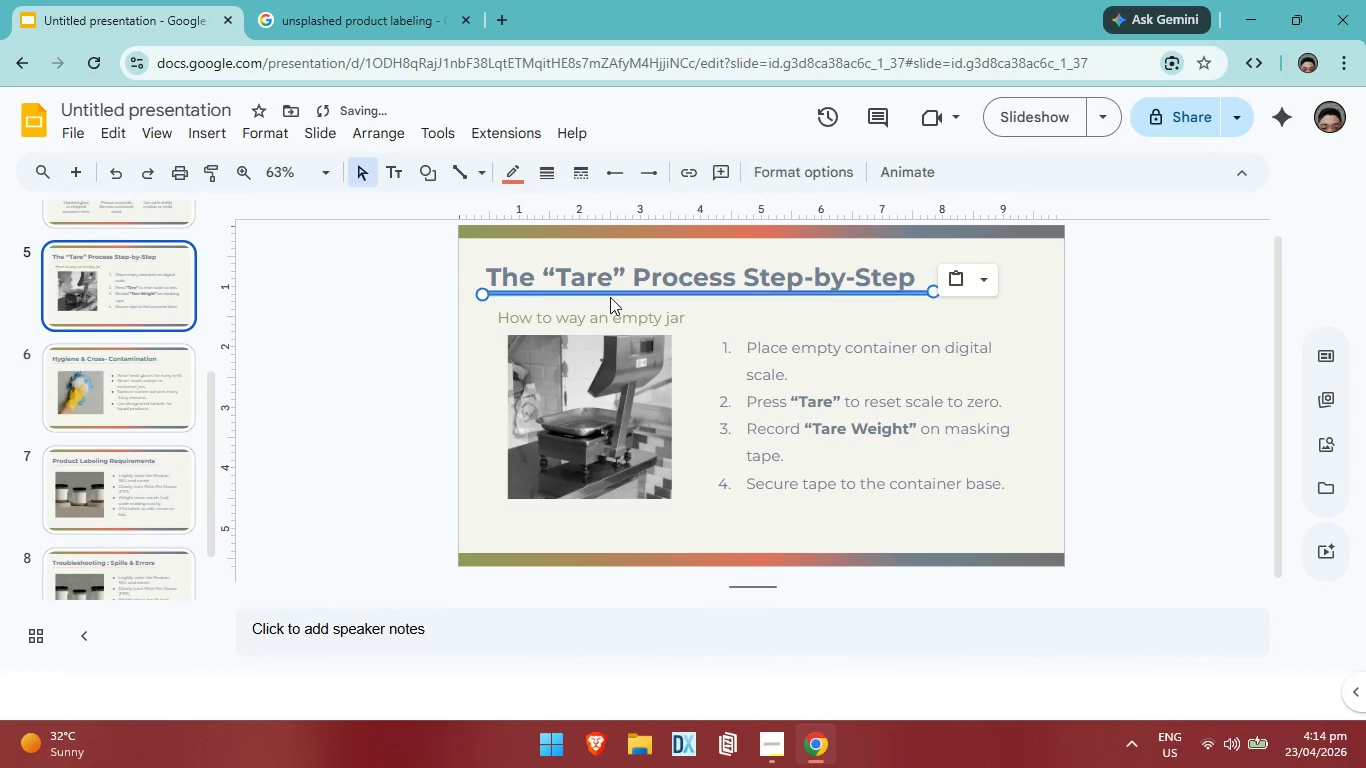 
key(Control+V)
 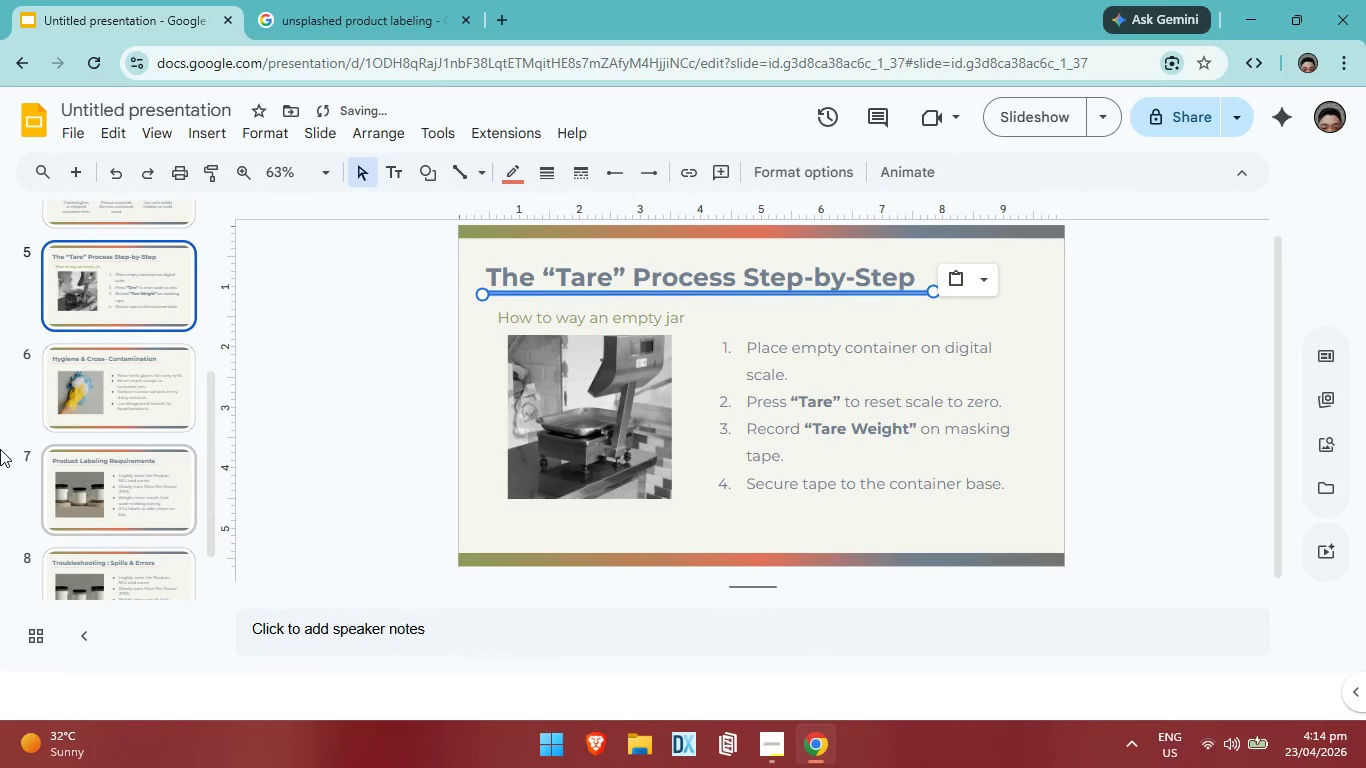 
scroll: coordinate [22, 449], scroll_direction: up, amount: 2.0
 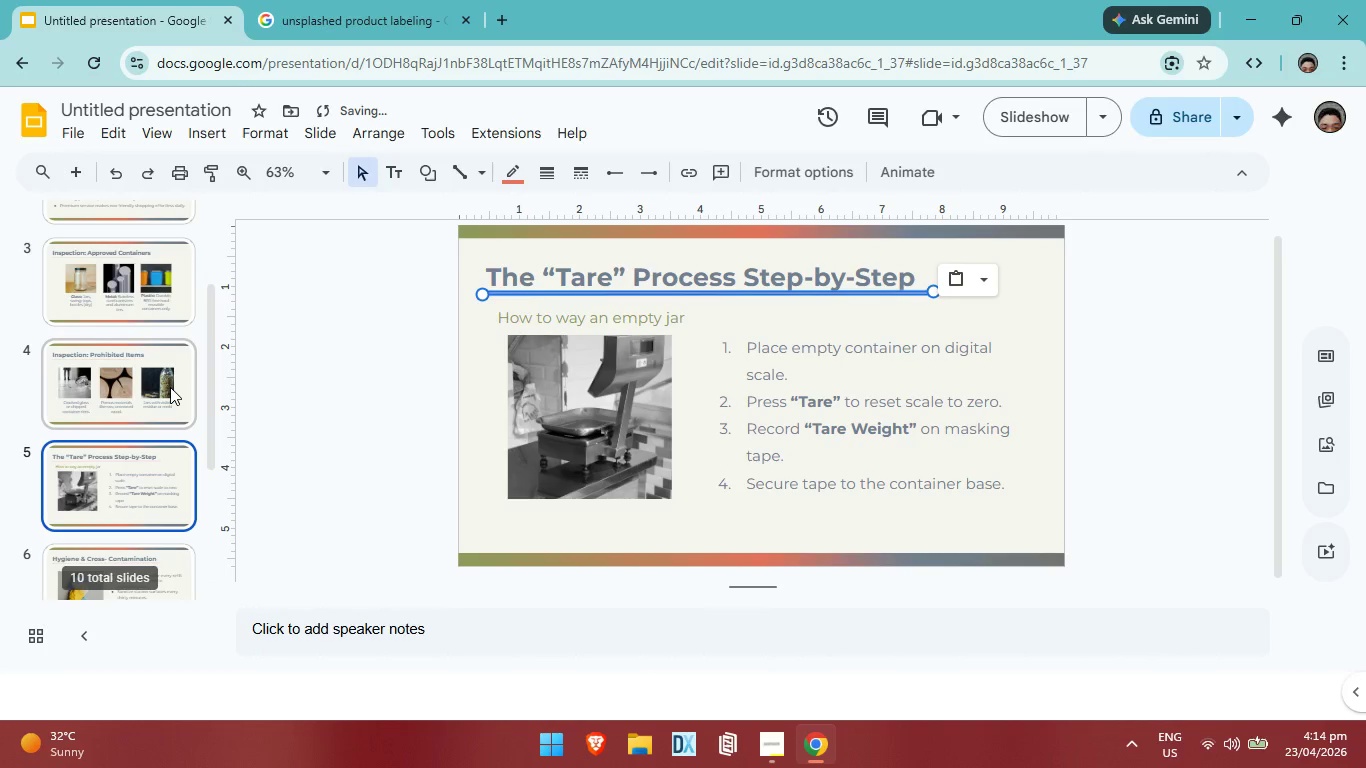 
left_click([170, 387])
 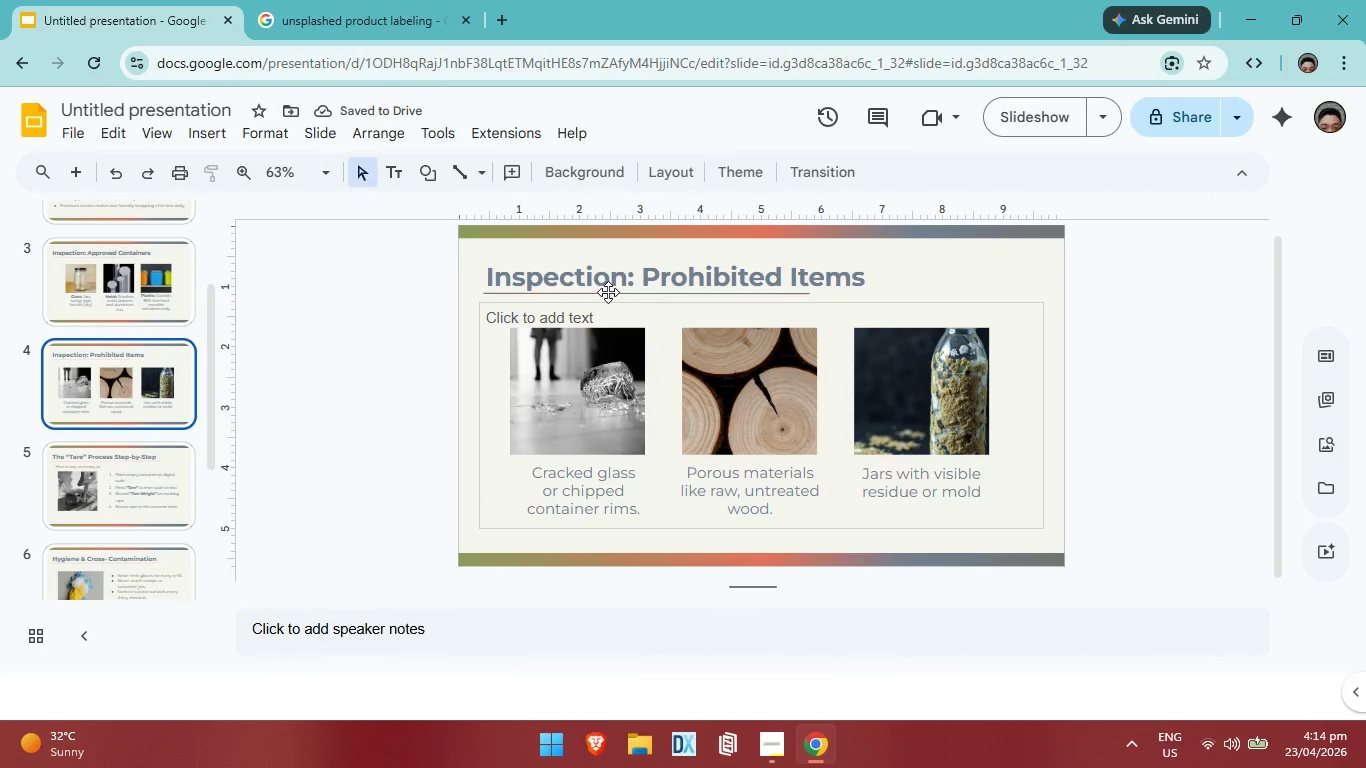 
left_click([608, 292])
 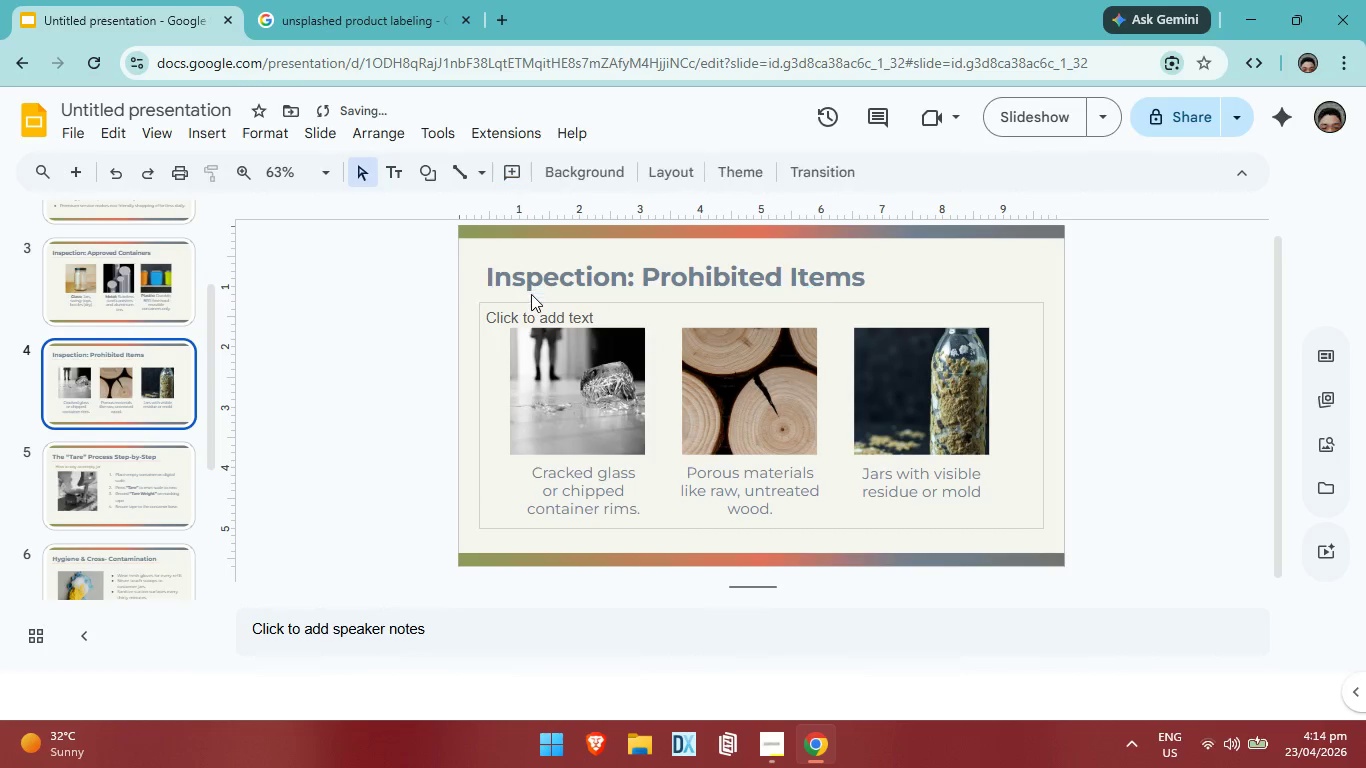 
key(Backspace)
 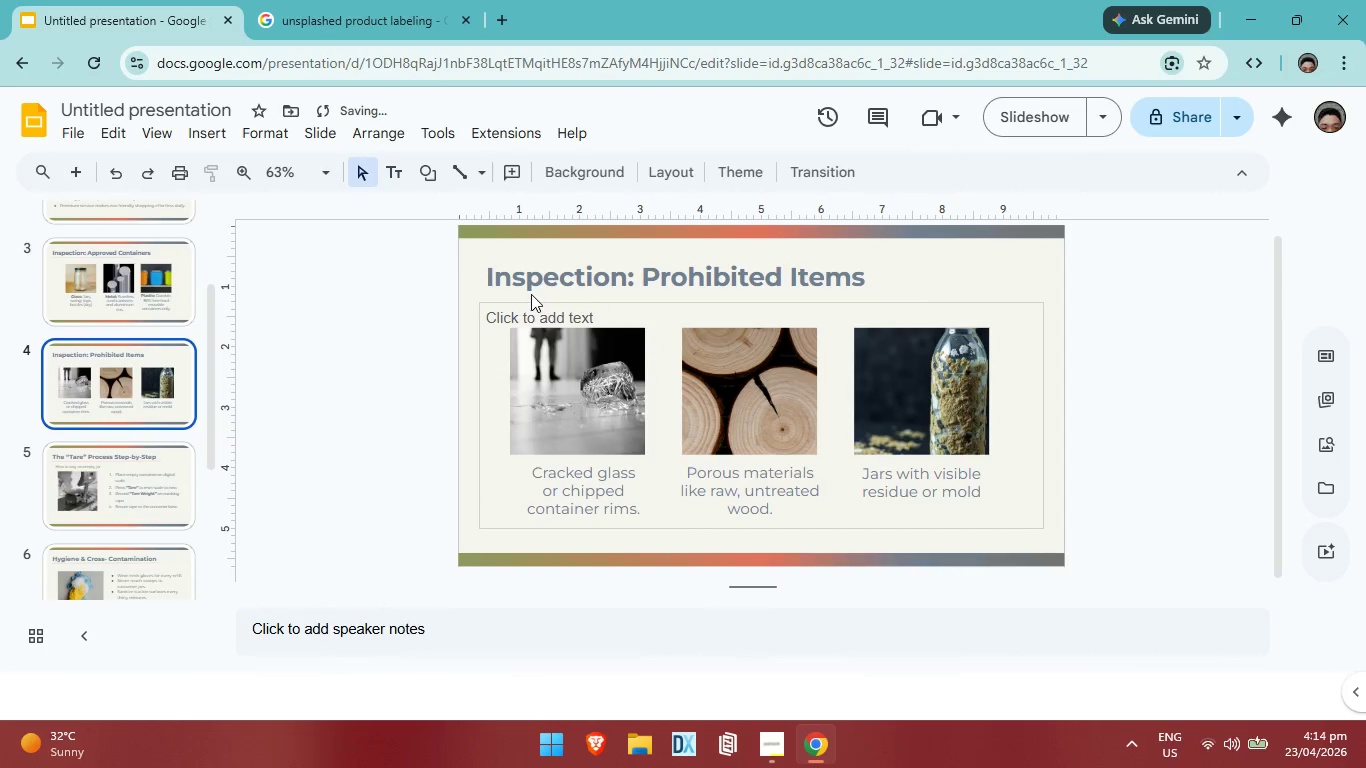 
key(Control+ControlLeft)
 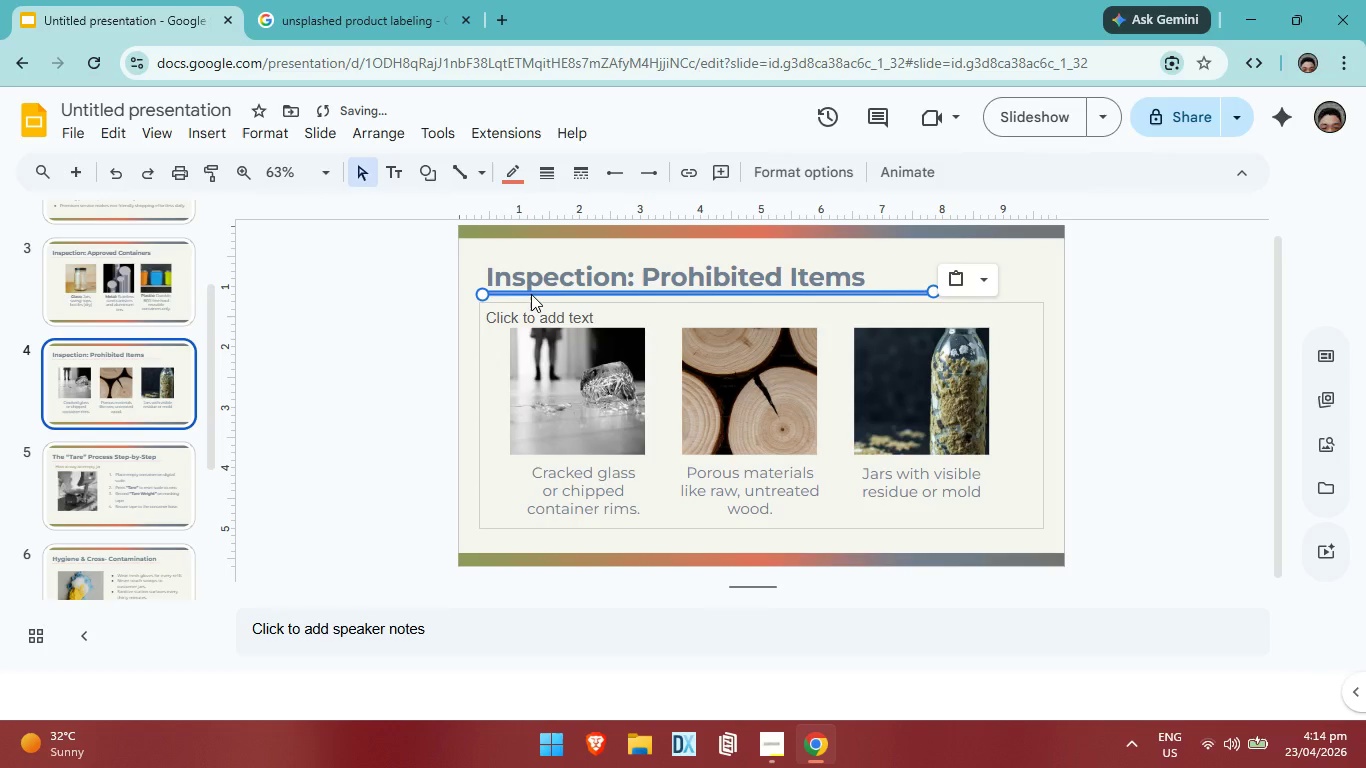 
key(Control+V)
 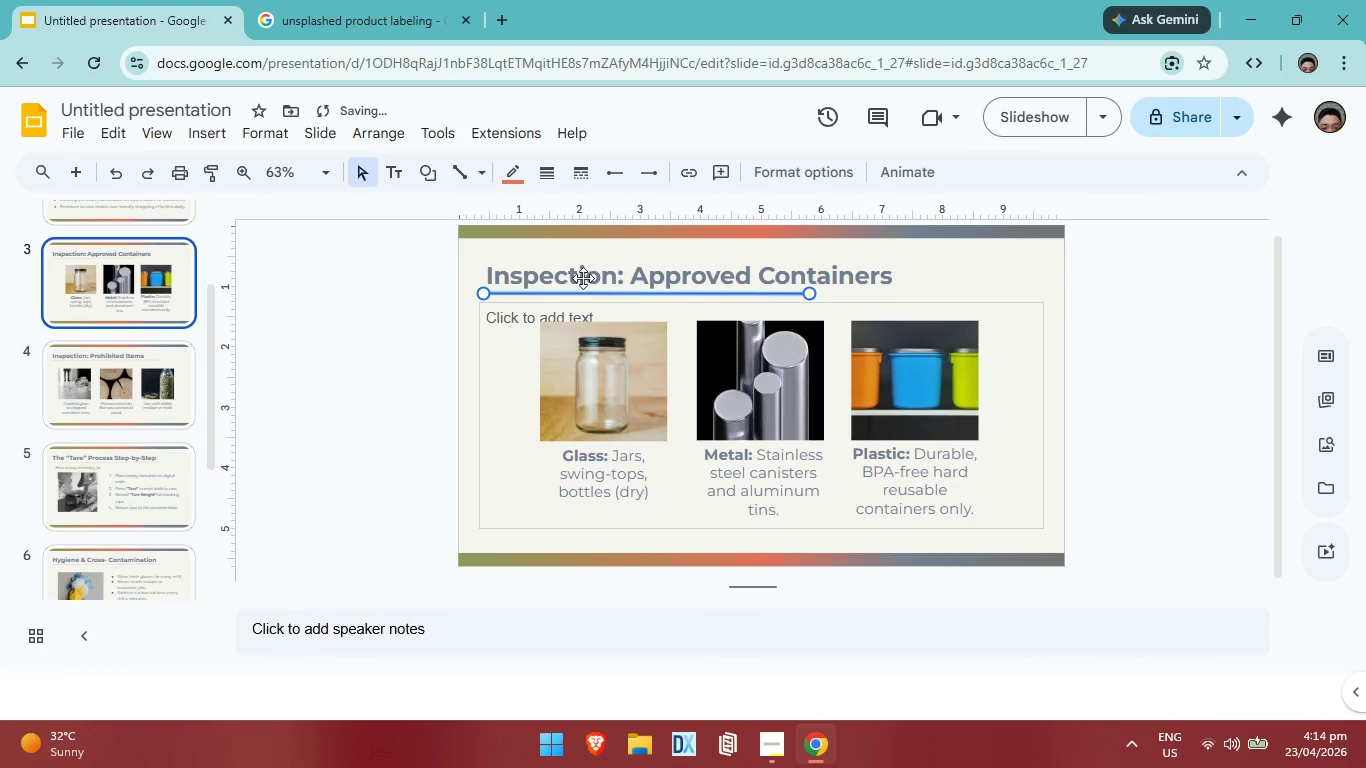 
key(Backspace)
 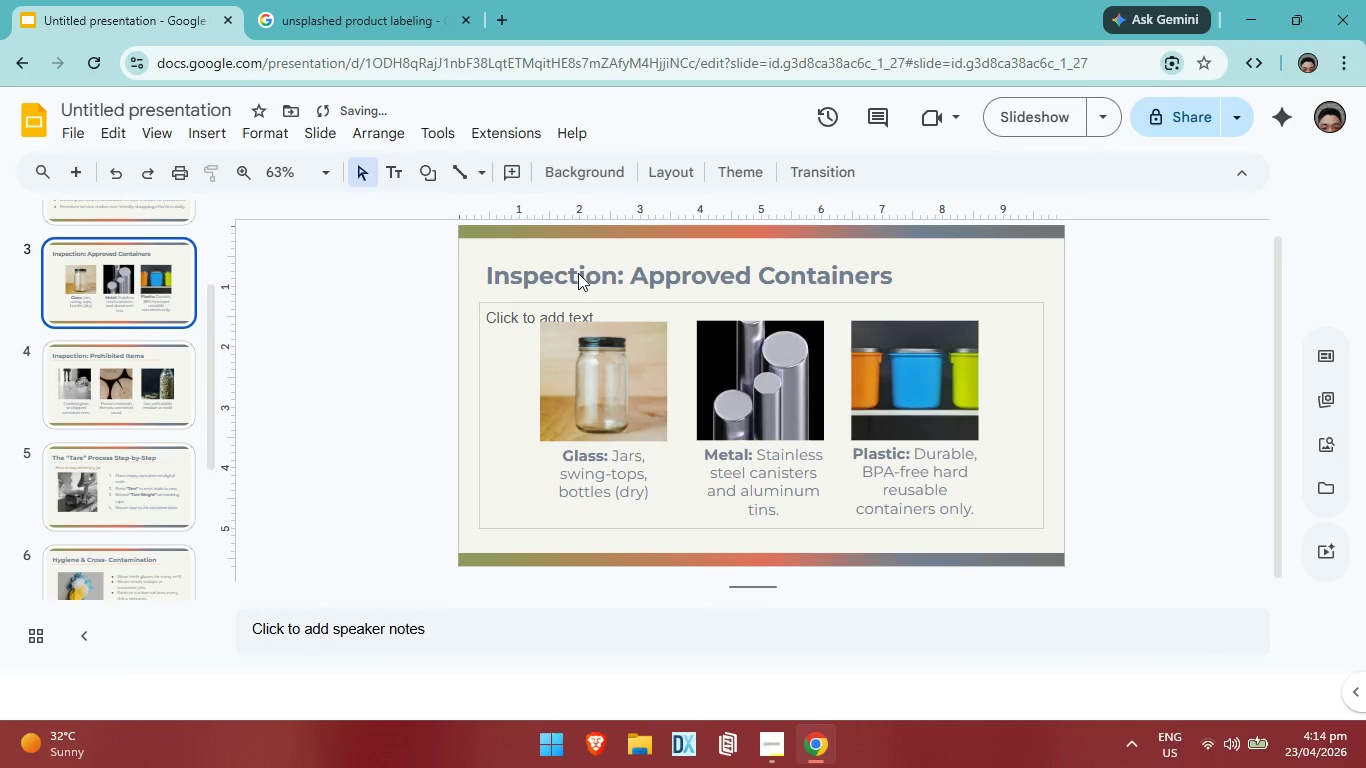 
key(Control+ControlLeft)
 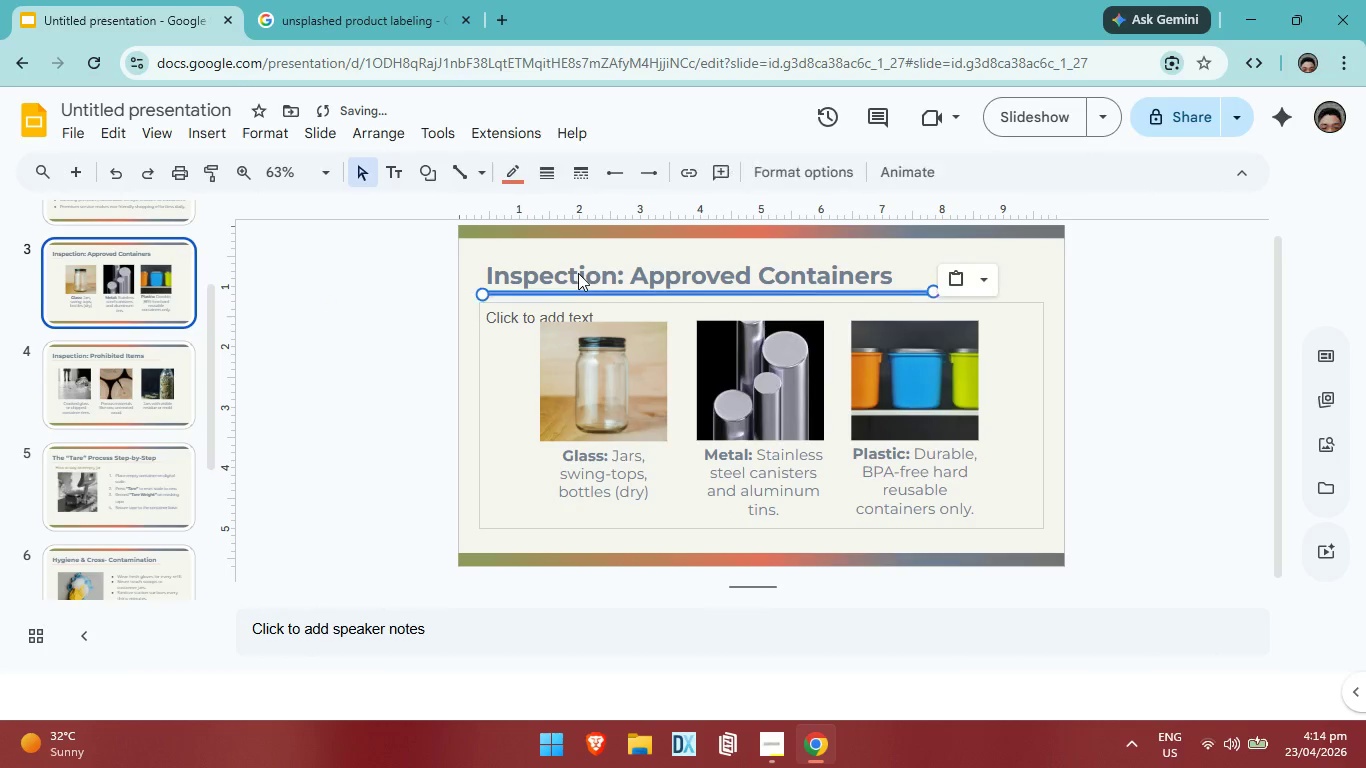 
key(Control+V)
 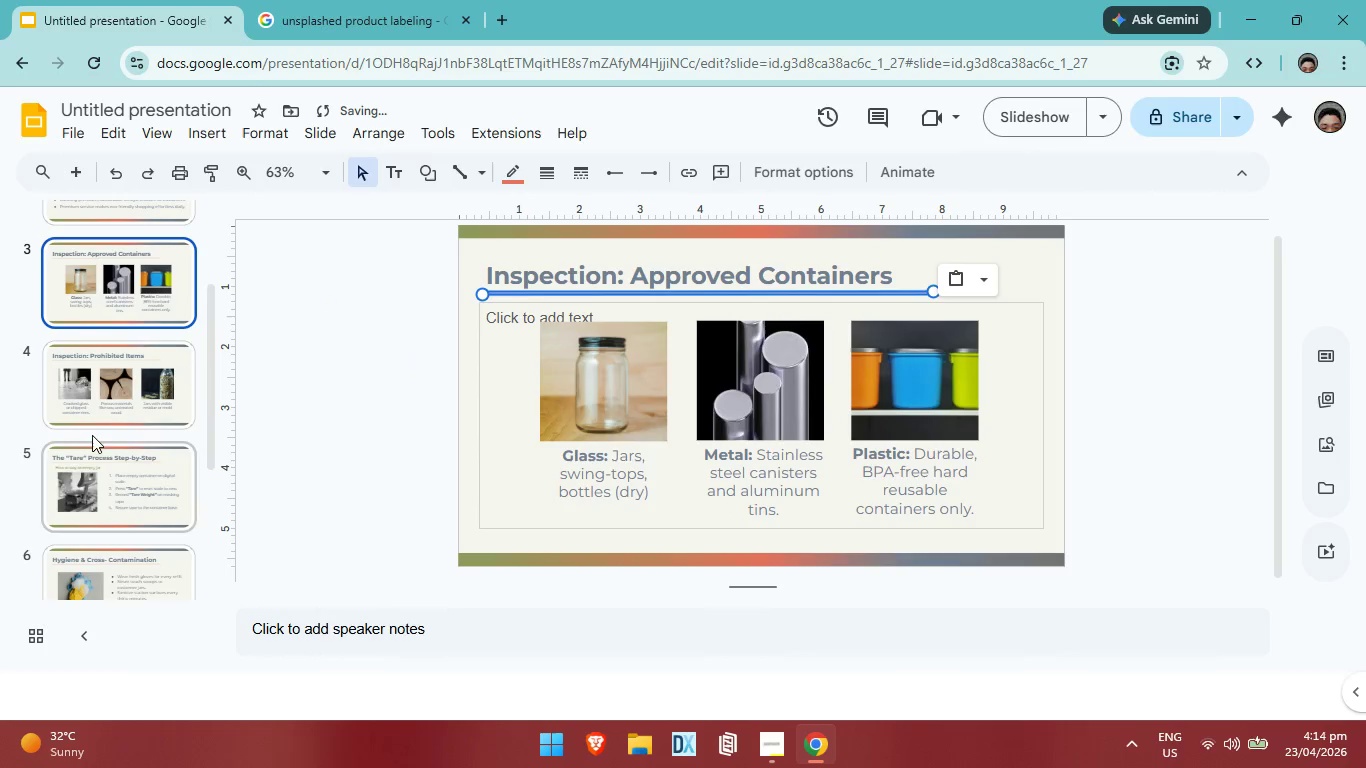 
scroll: coordinate [105, 421], scroll_direction: up, amount: 1.0
 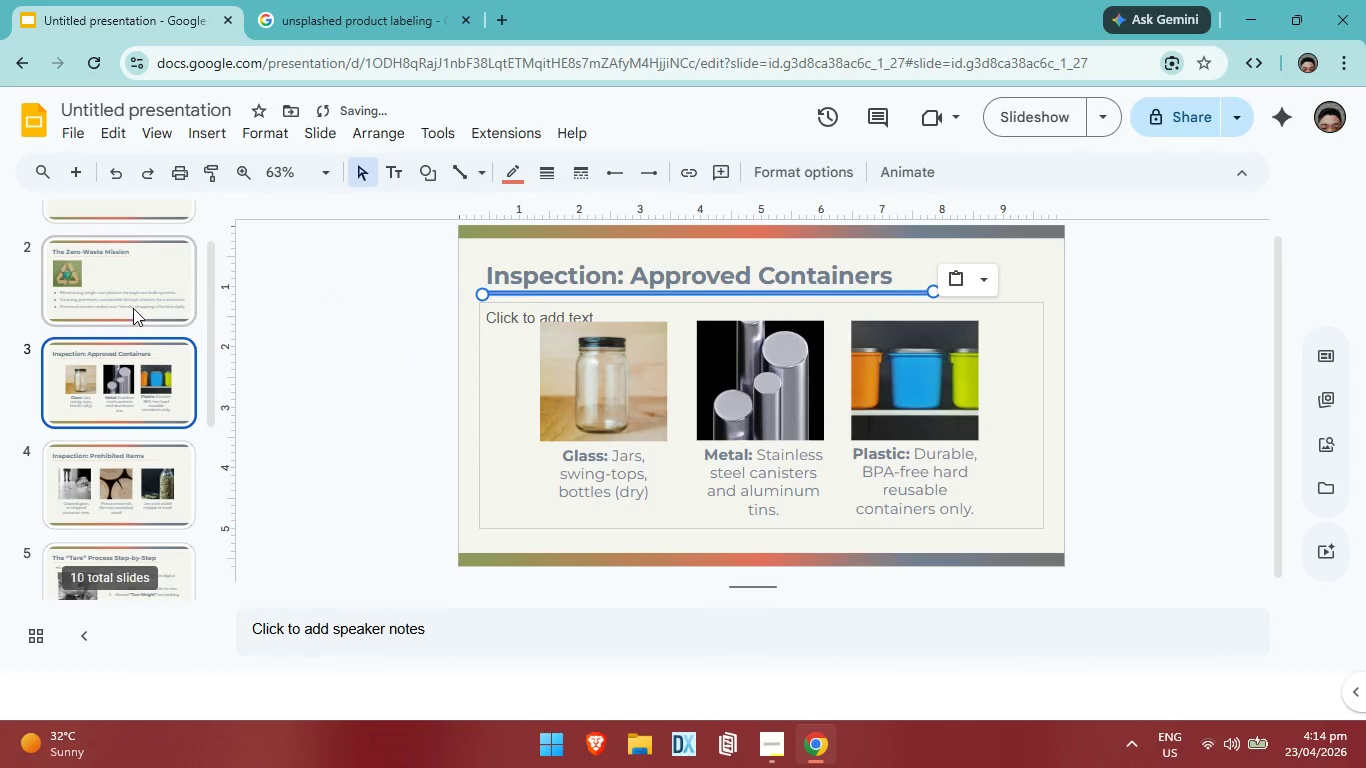 
left_click([133, 308])
 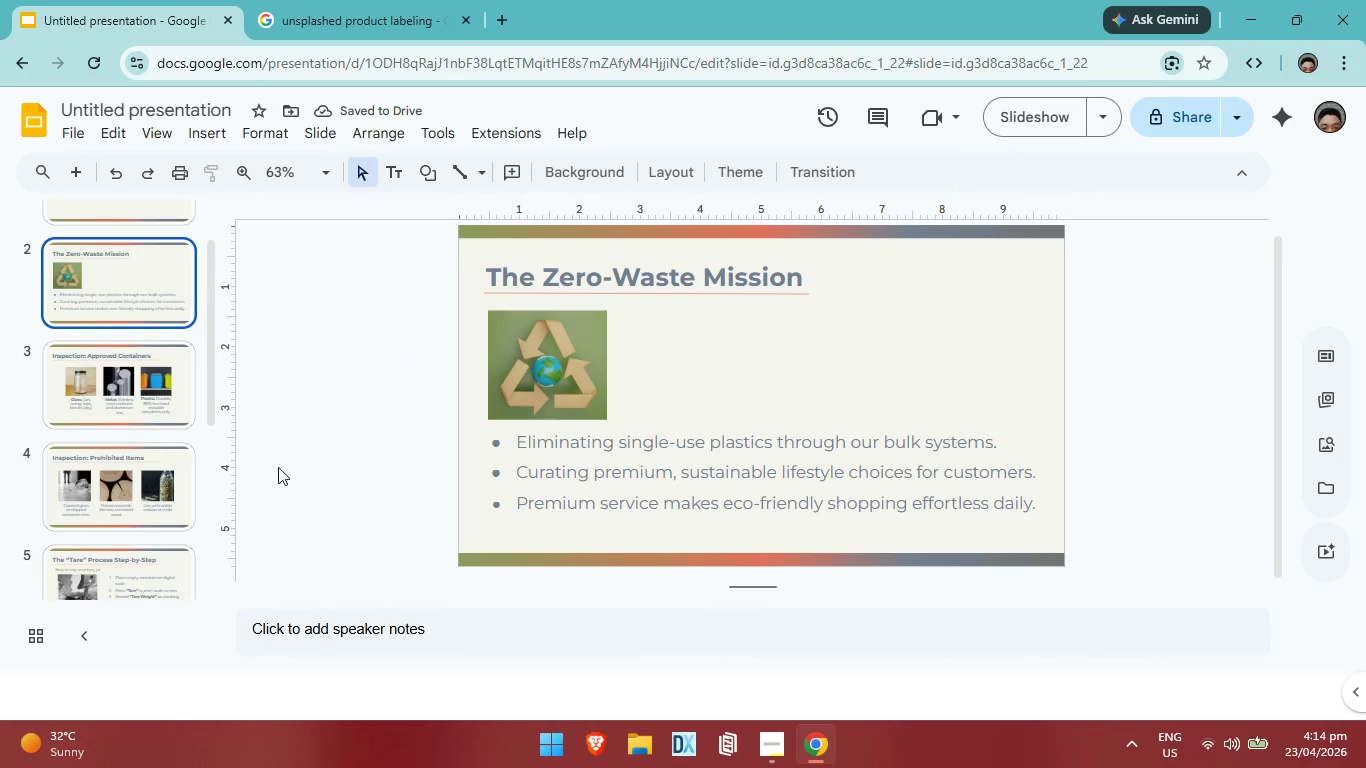 
left_click([130, 386])
 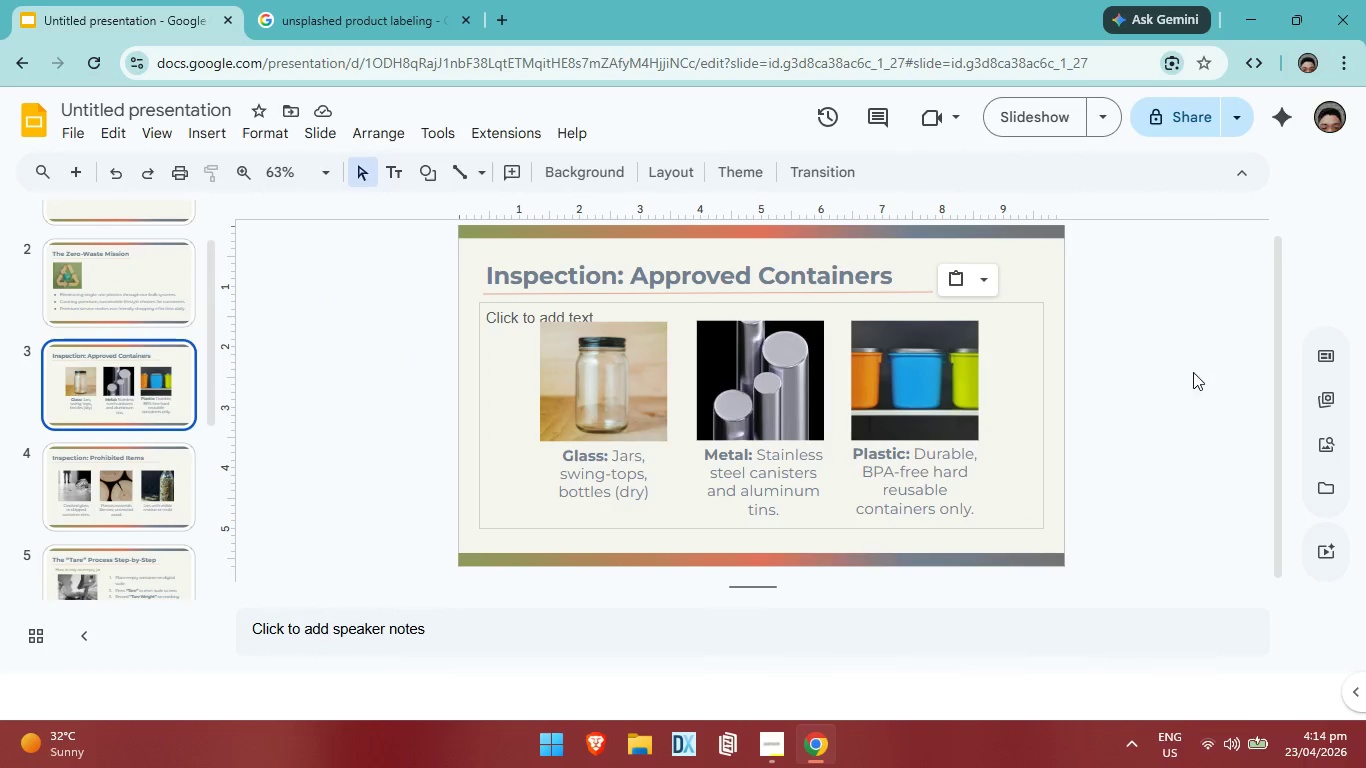 
left_click([1194, 372])
 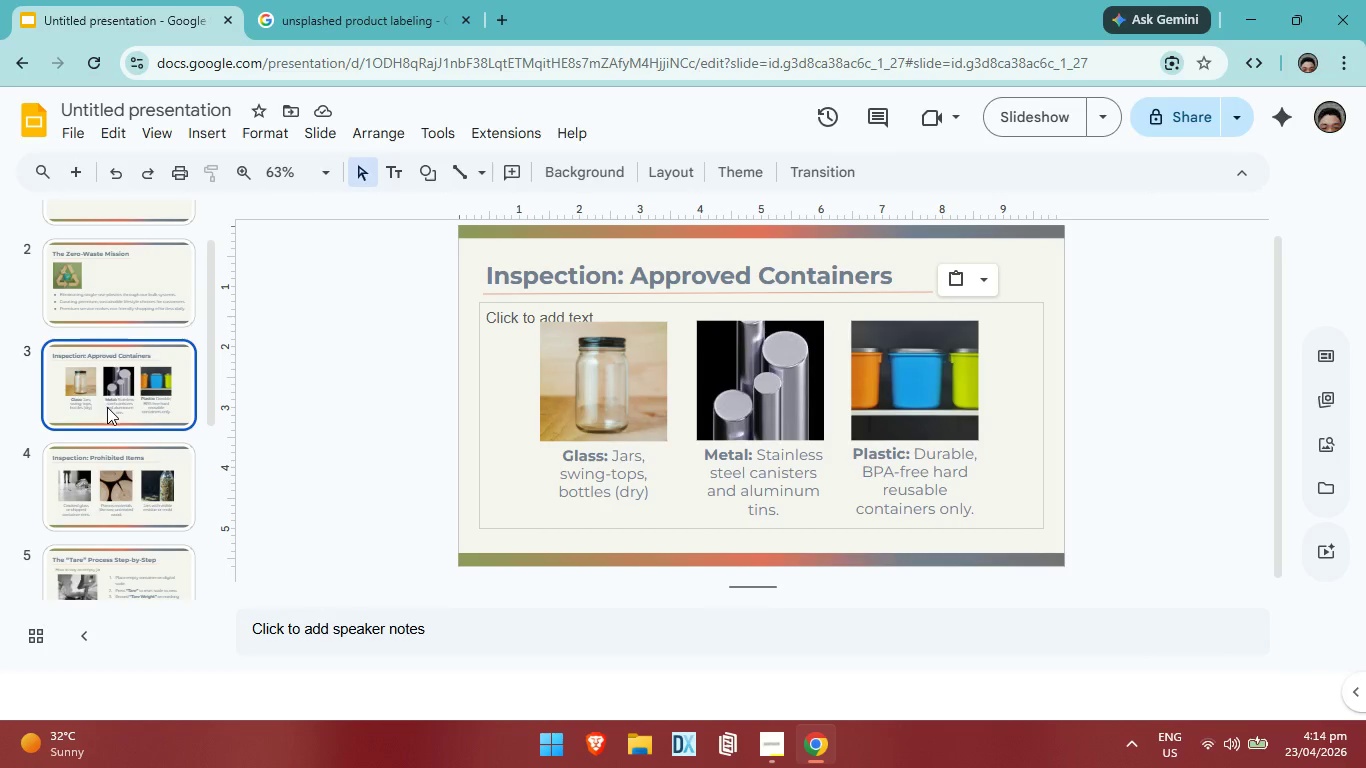 
double_click([125, 497])
 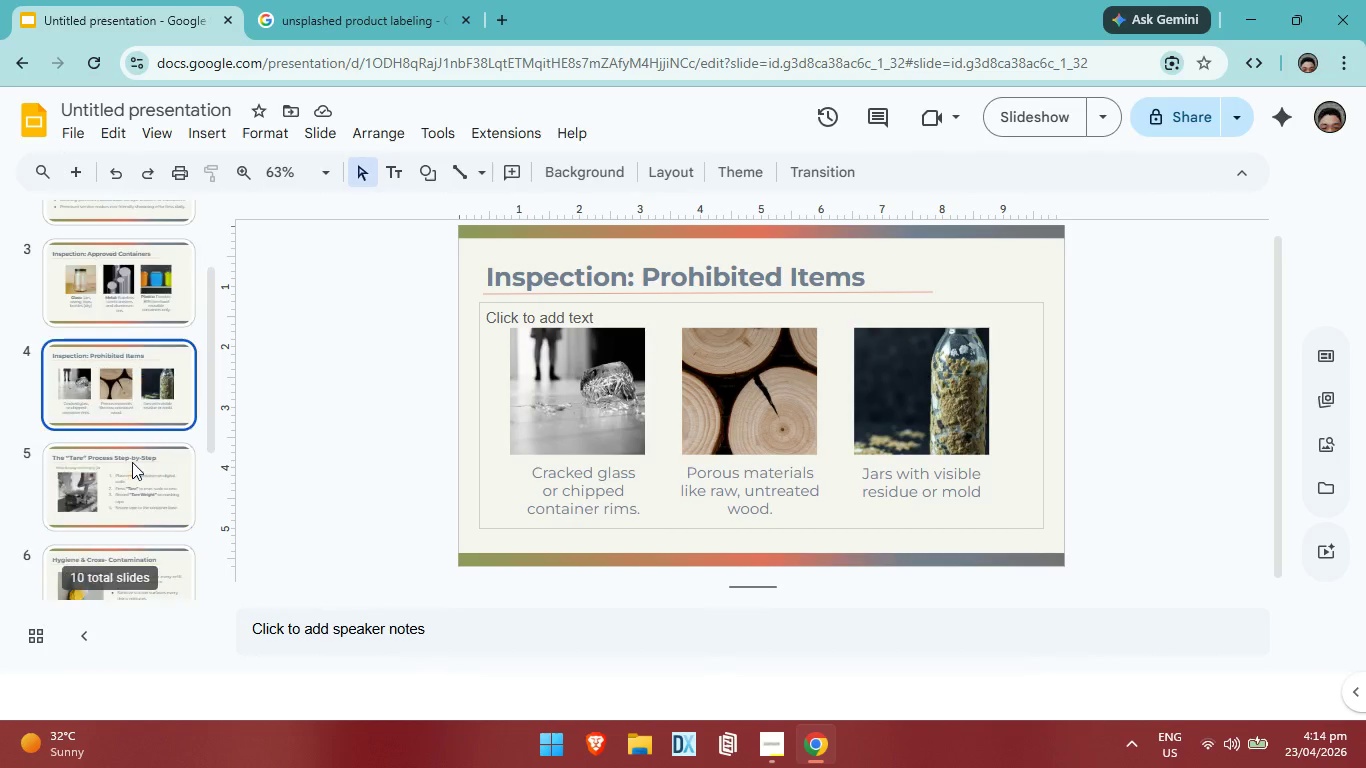 
scroll: coordinate [132, 462], scroll_direction: down, amount: 2.0
 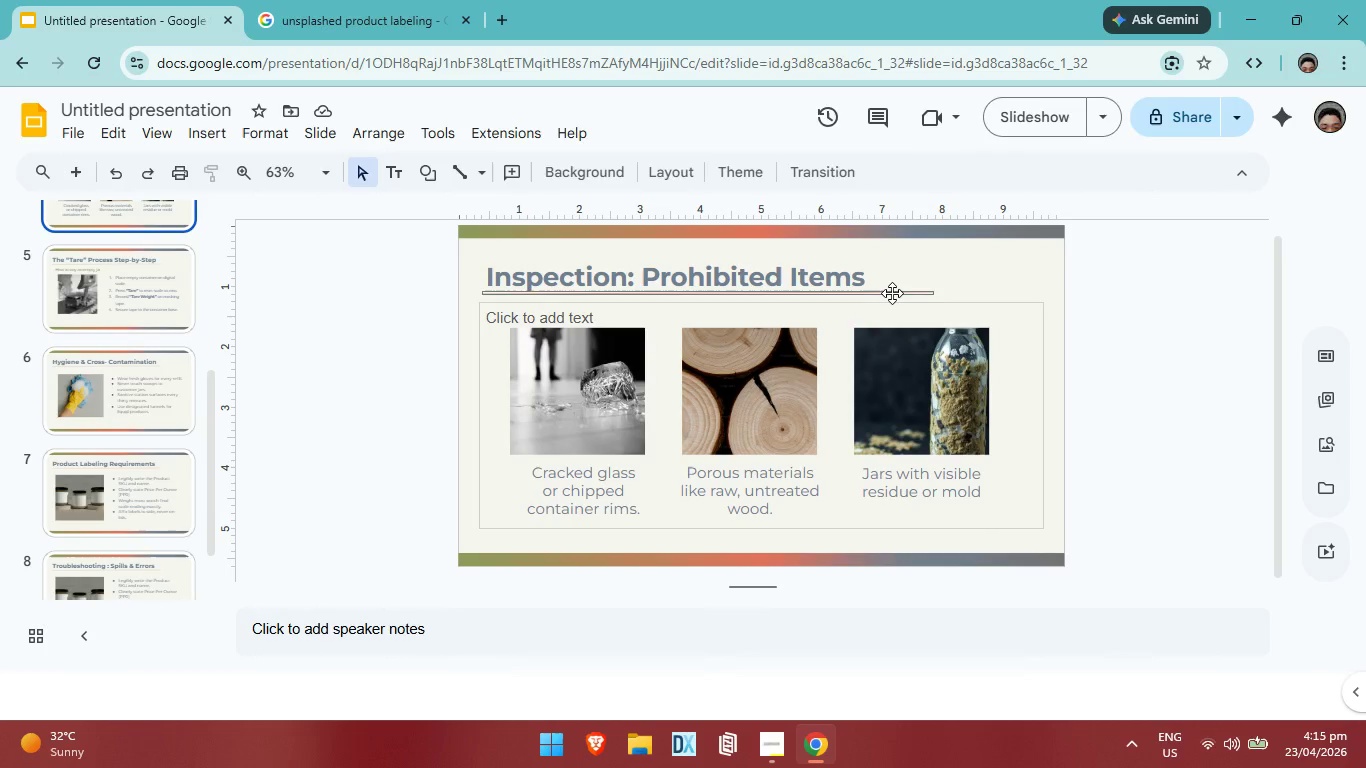 
left_click([892, 293])
 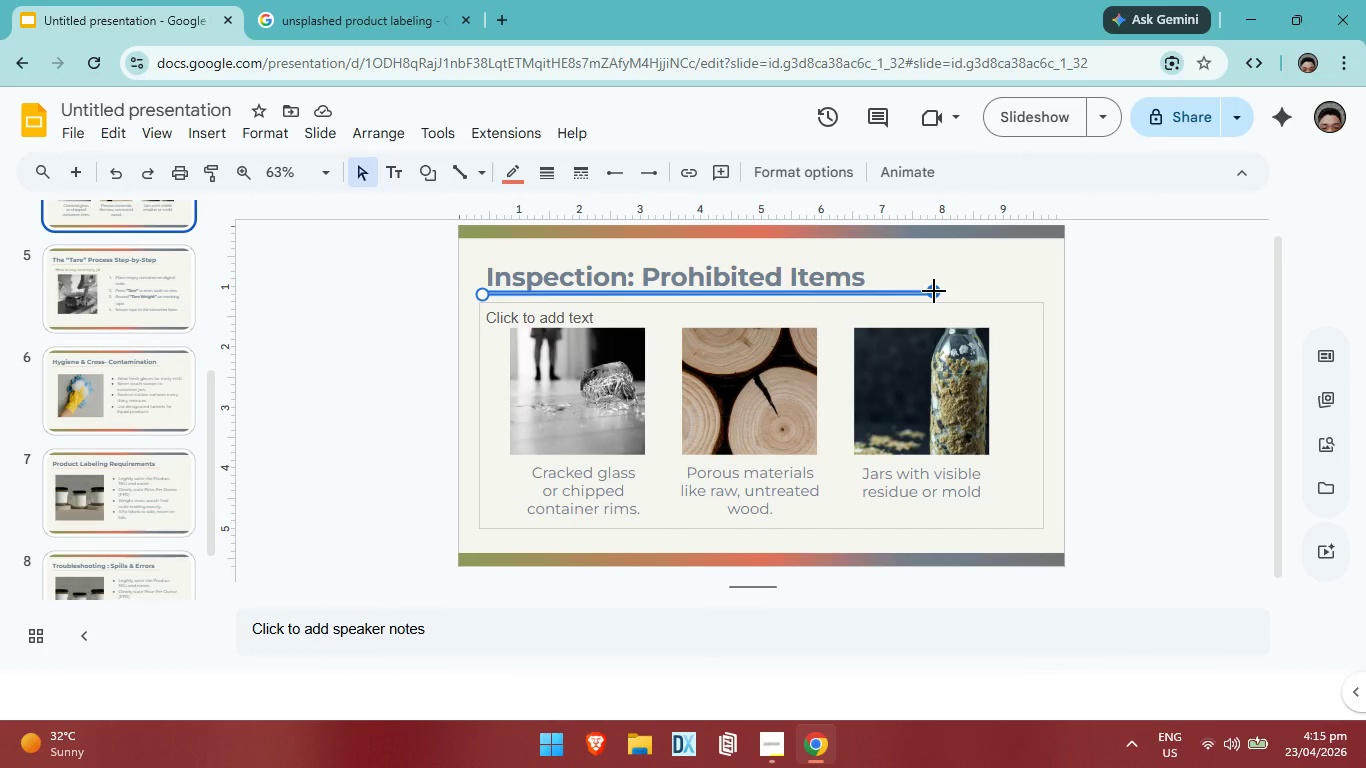 
left_click([934, 291])
 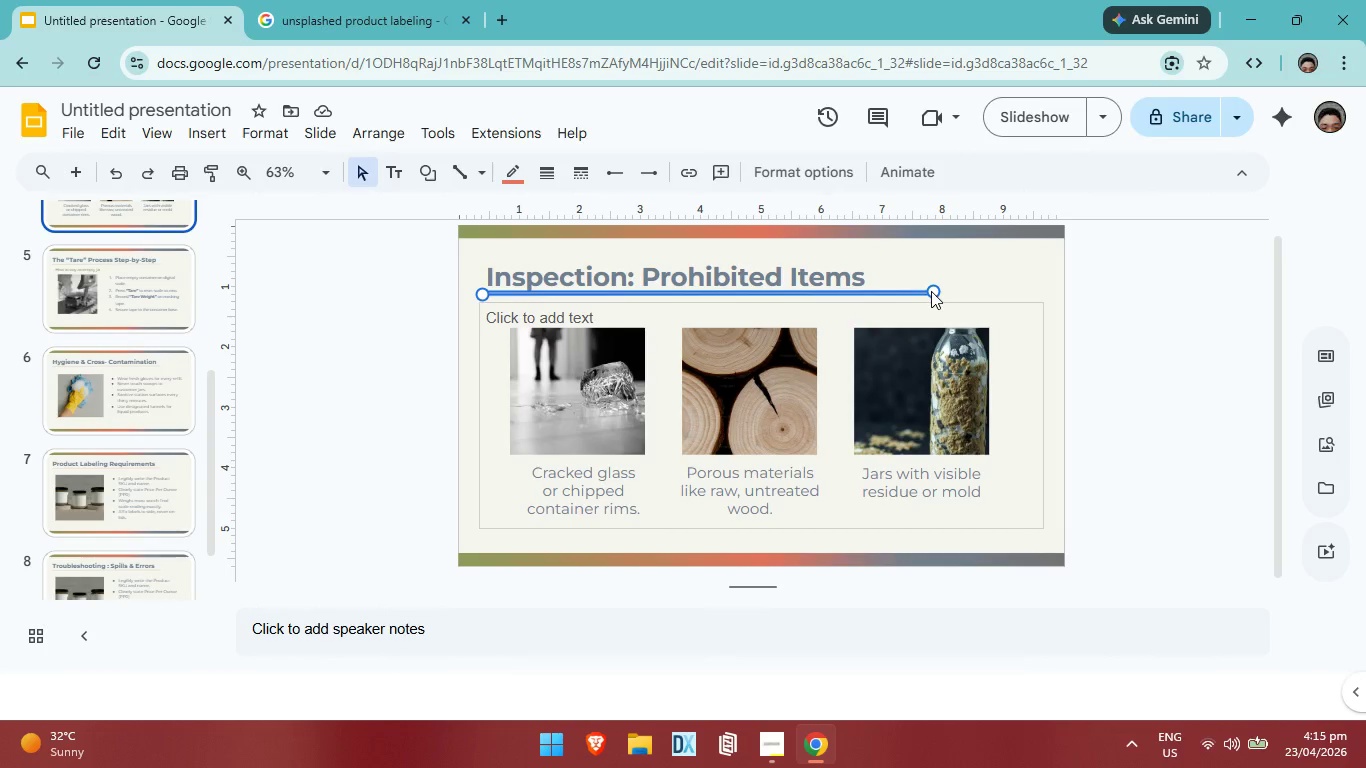 
left_click([931, 291])
 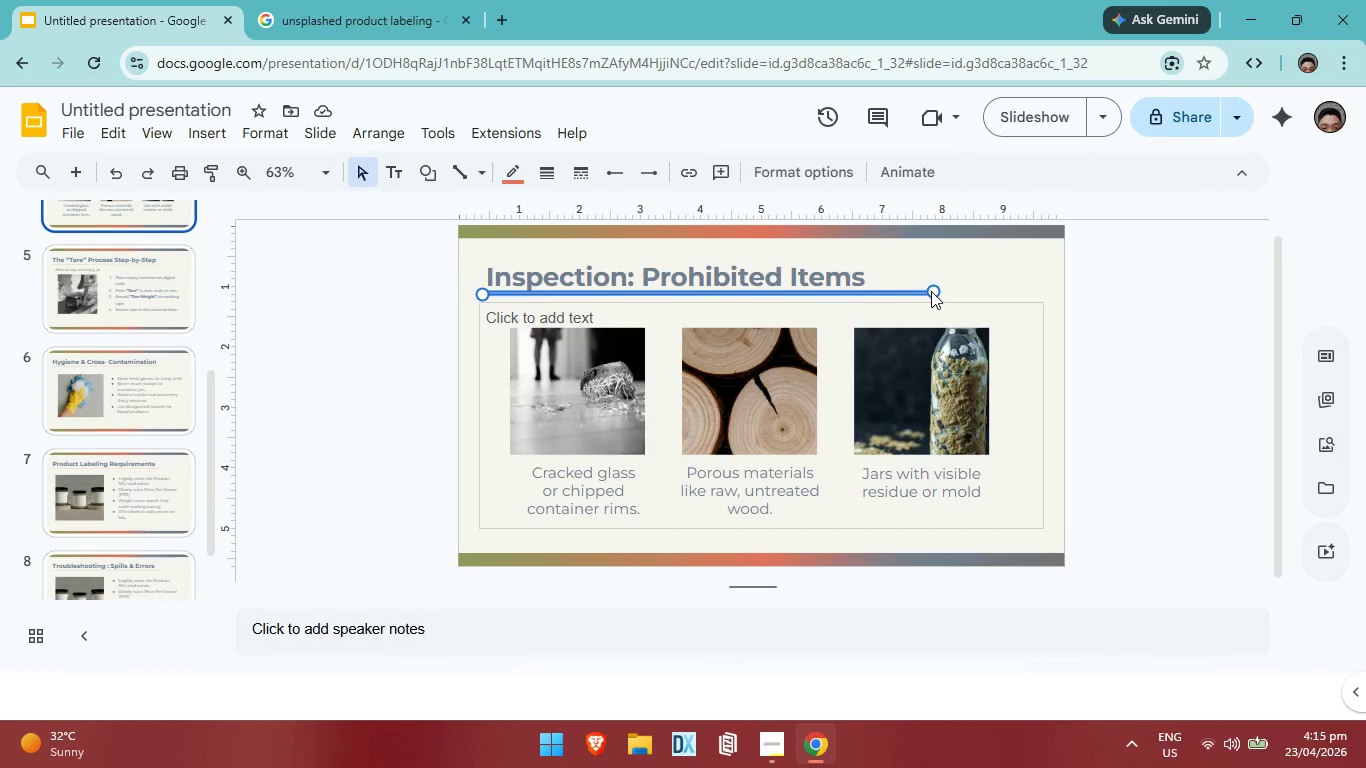 
double_click([931, 291])
 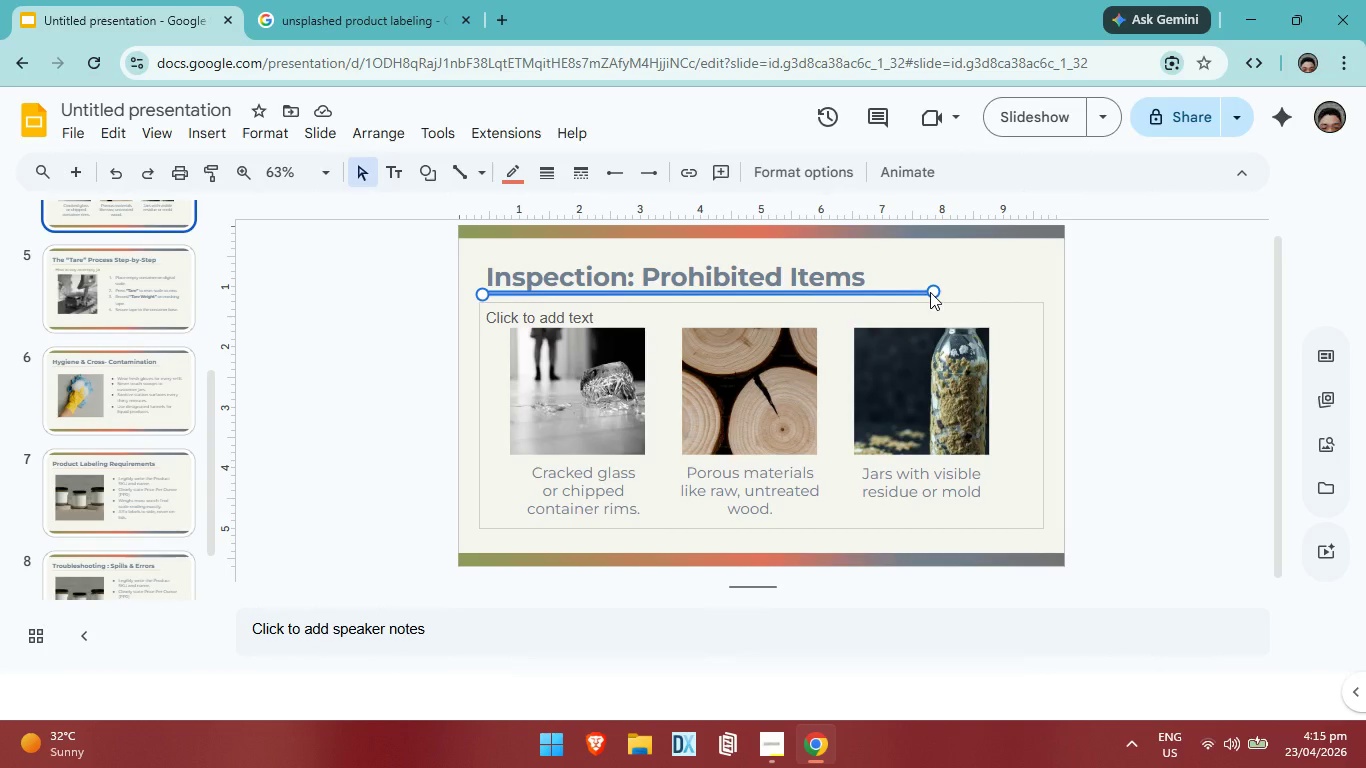 
key(ArrowLeft)
 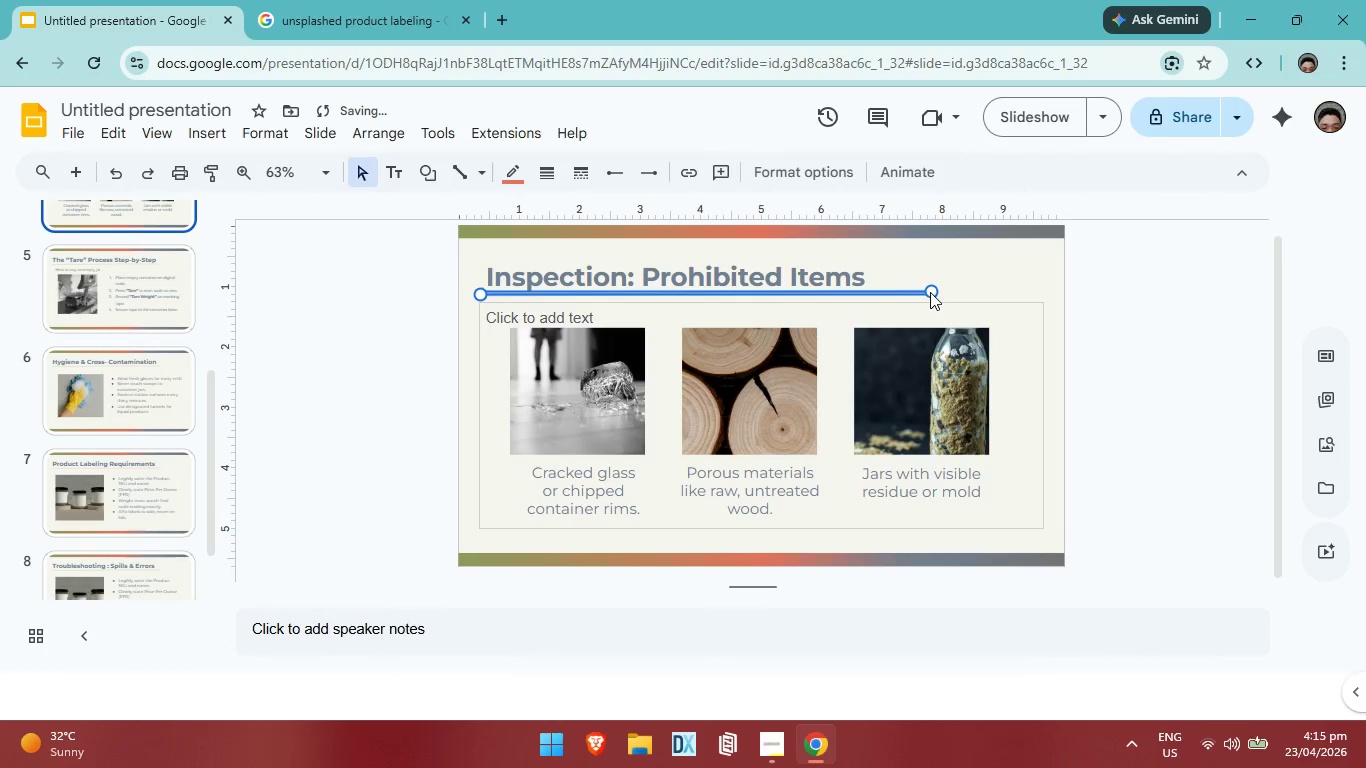 
key(ArrowLeft)
 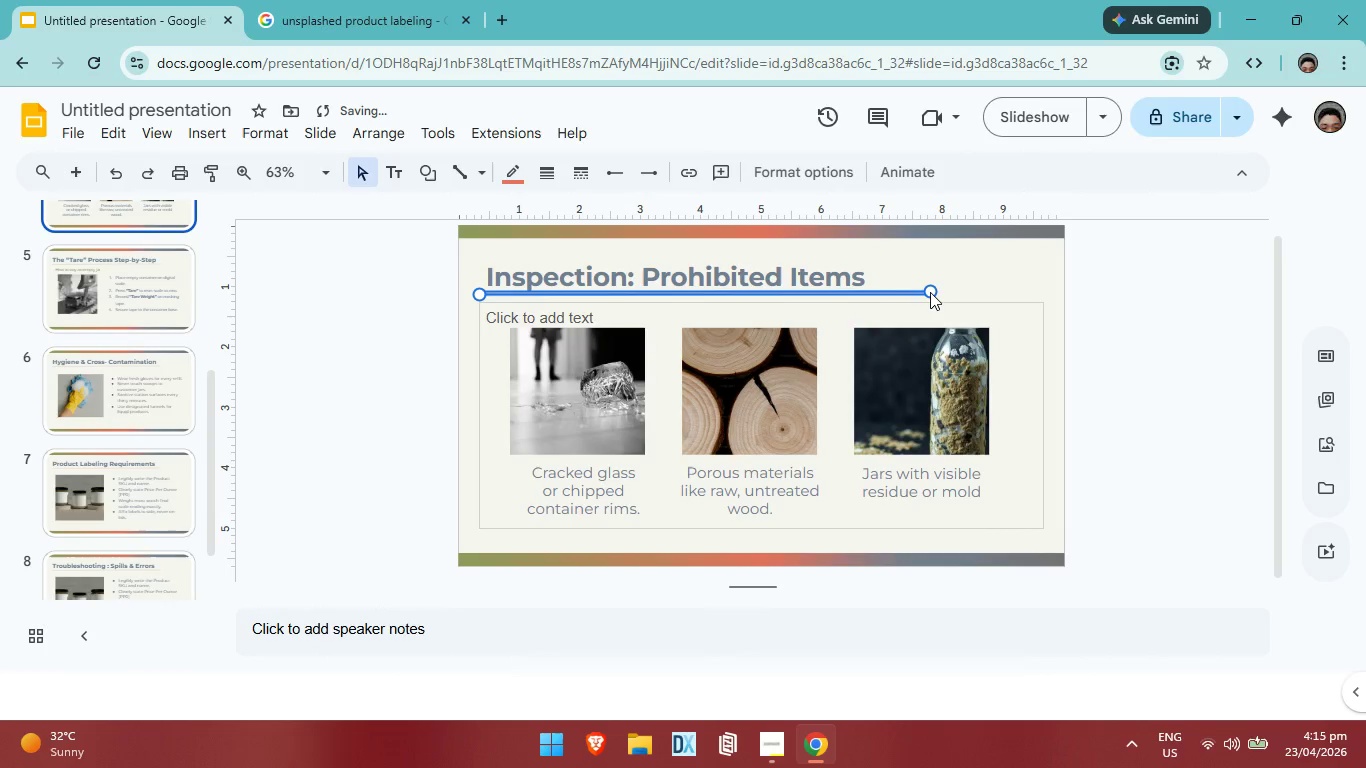 
key(ArrowLeft)
 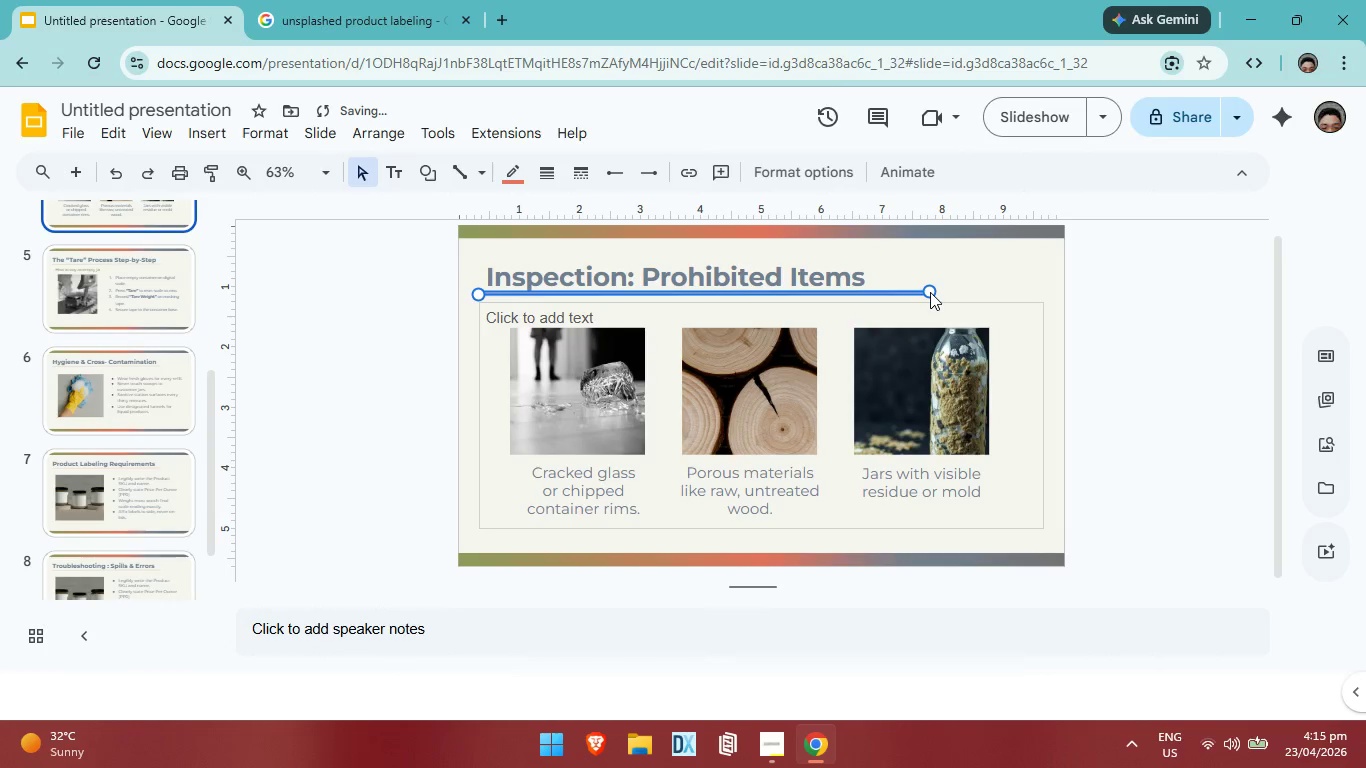 
key(ArrowLeft)
 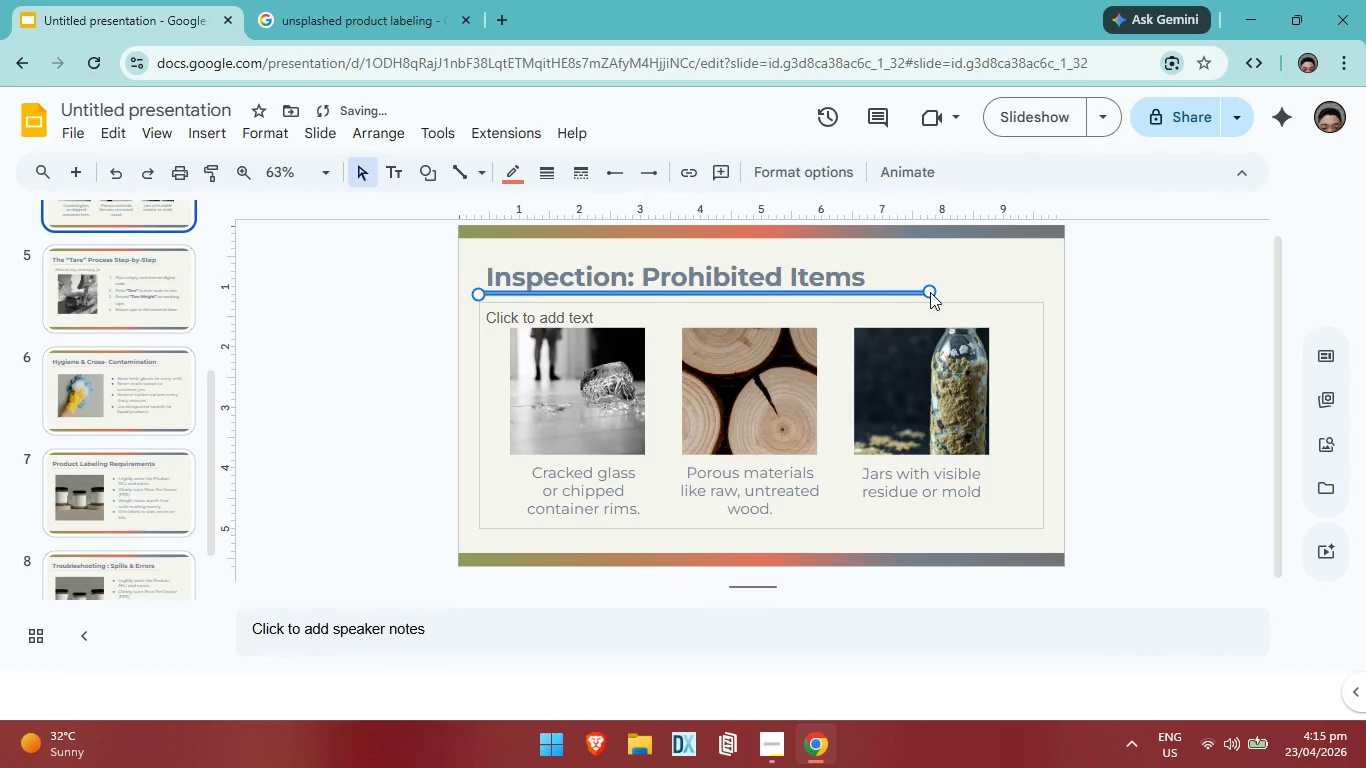 
key(Control+ControlLeft)
 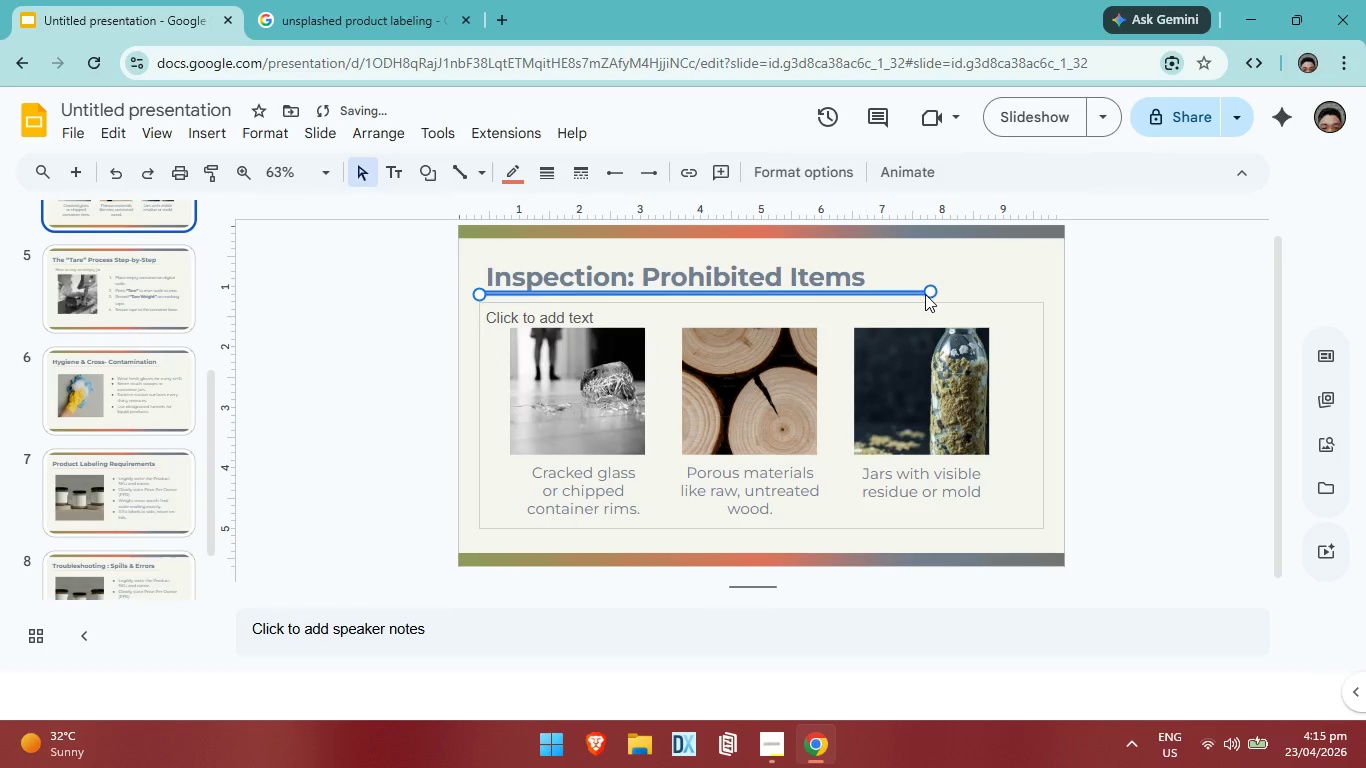 
key(Control+Z)
 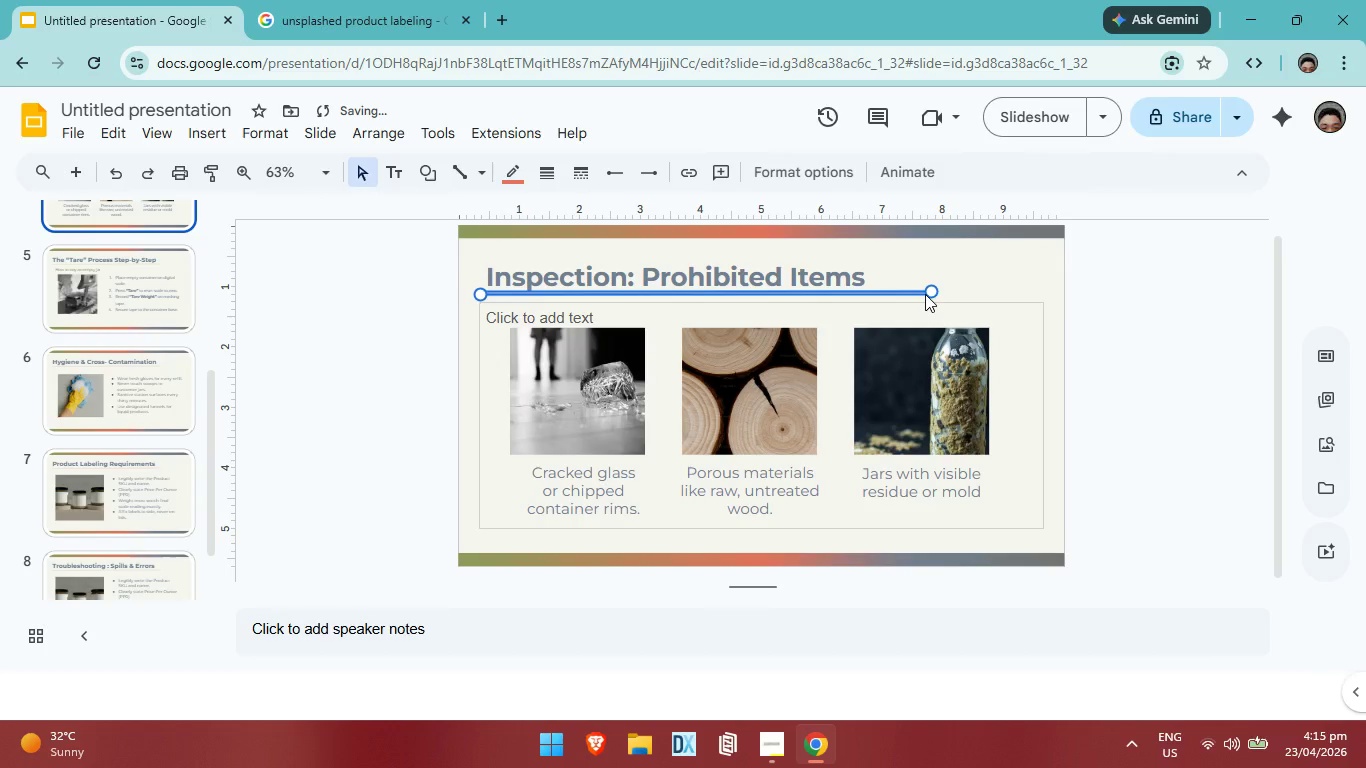 
key(Control+ControlLeft)
 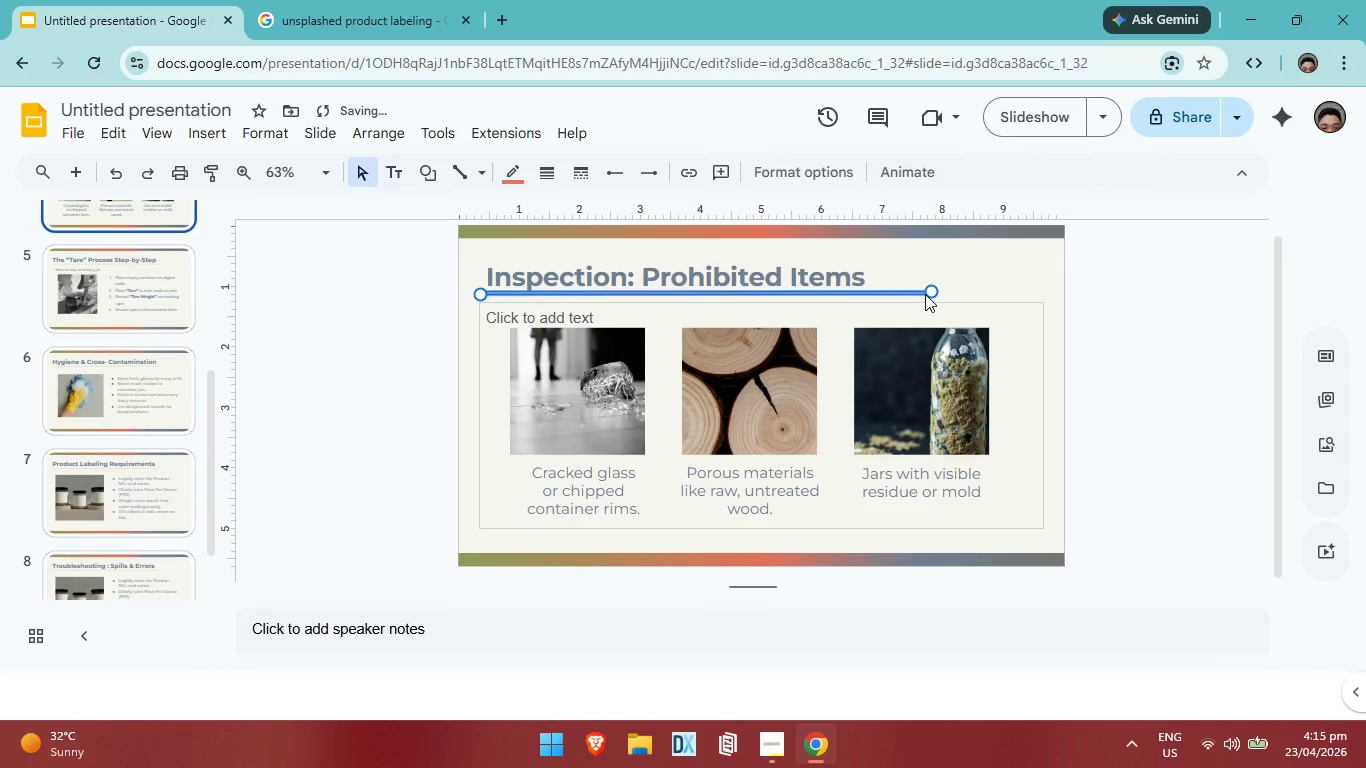 
key(Control+Z)
 